 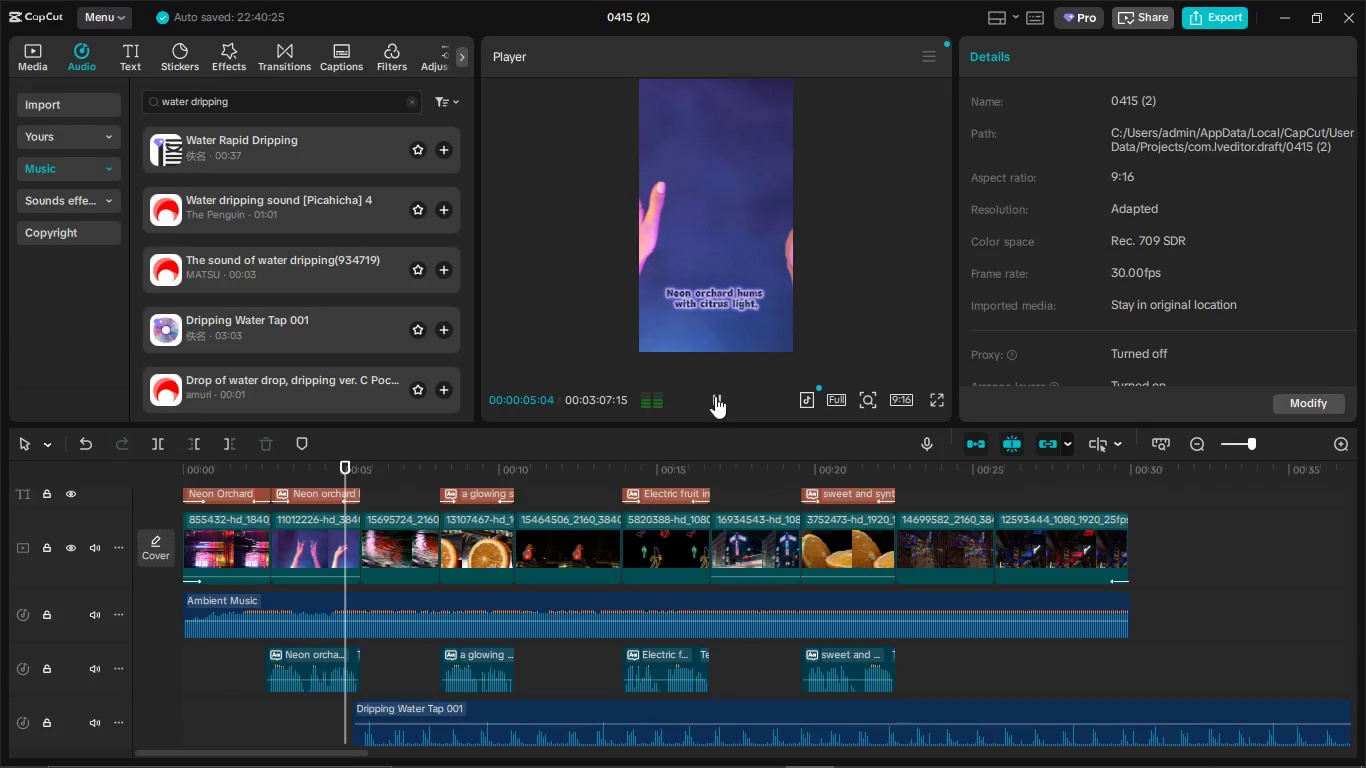 
left_click([715, 396])
 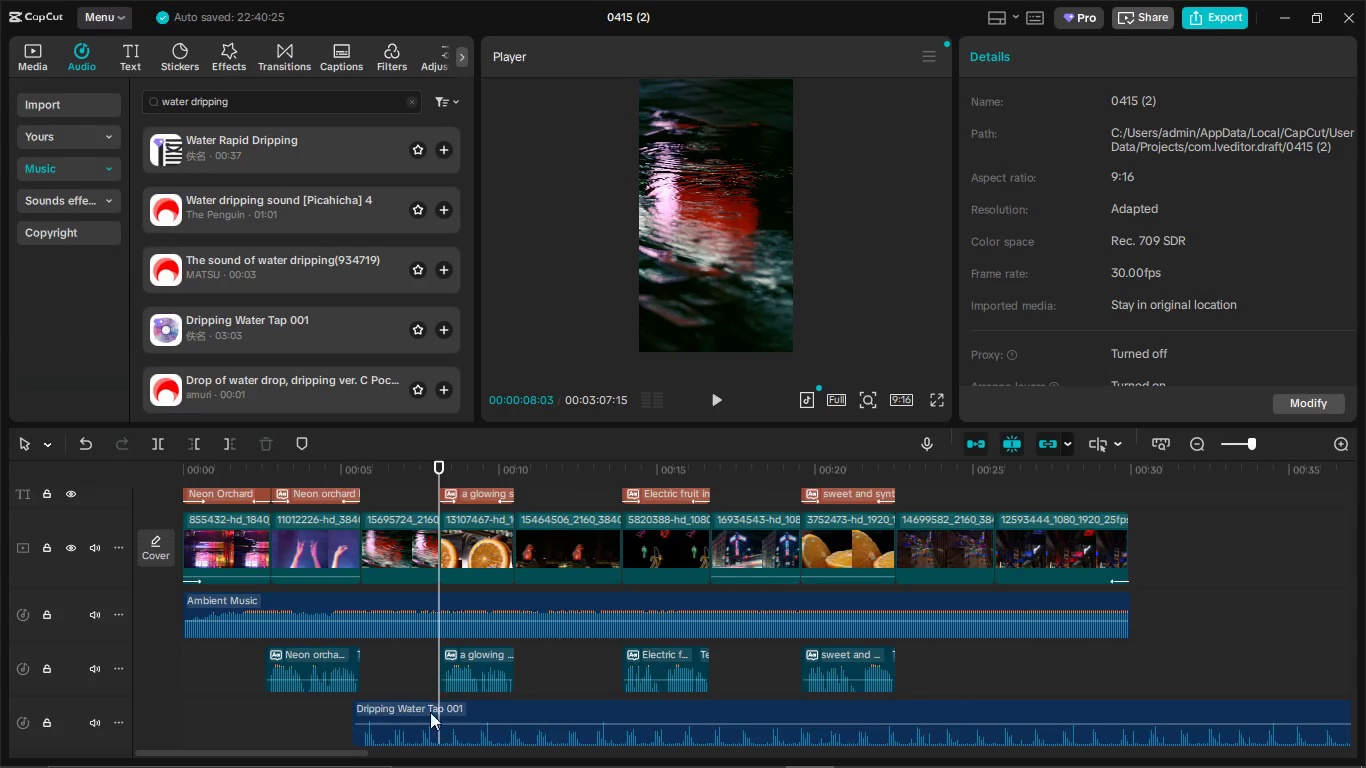 
left_click([442, 713])
 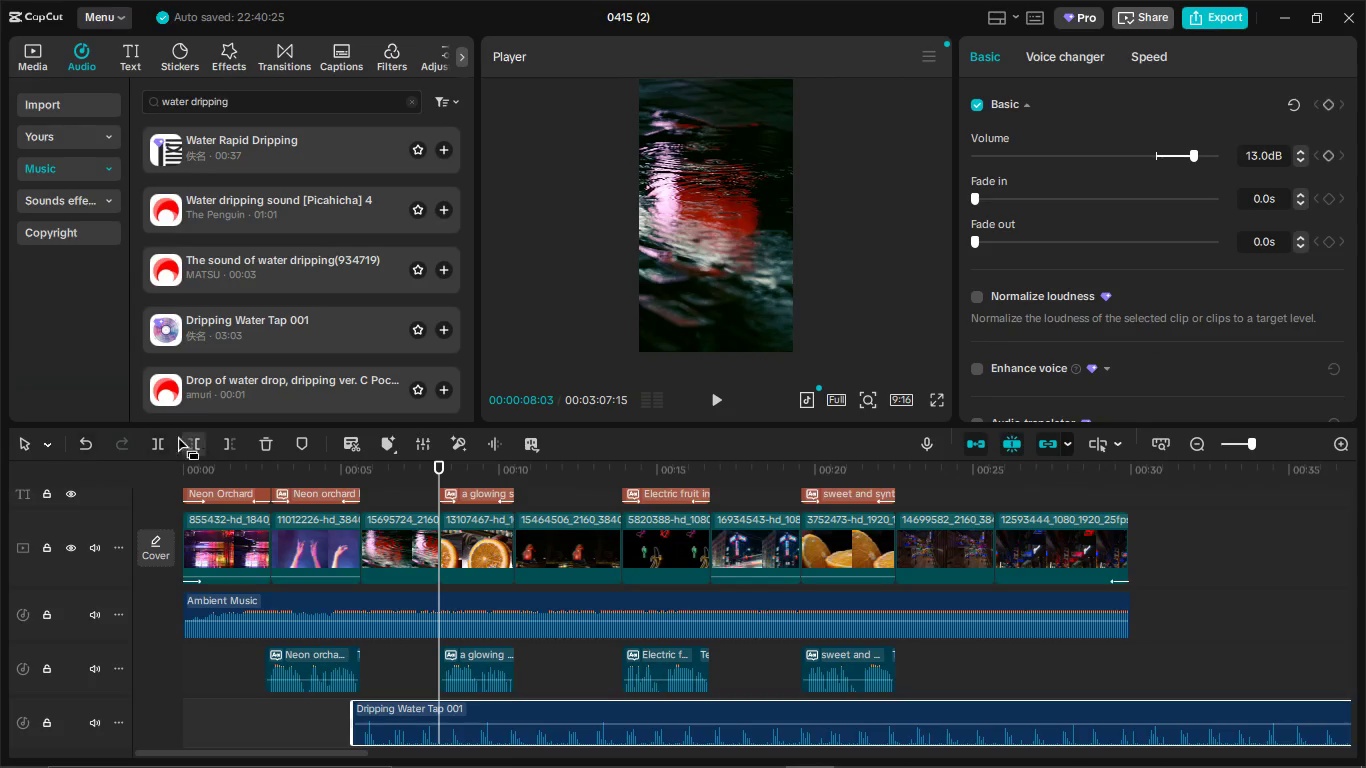 
left_click([166, 441])
 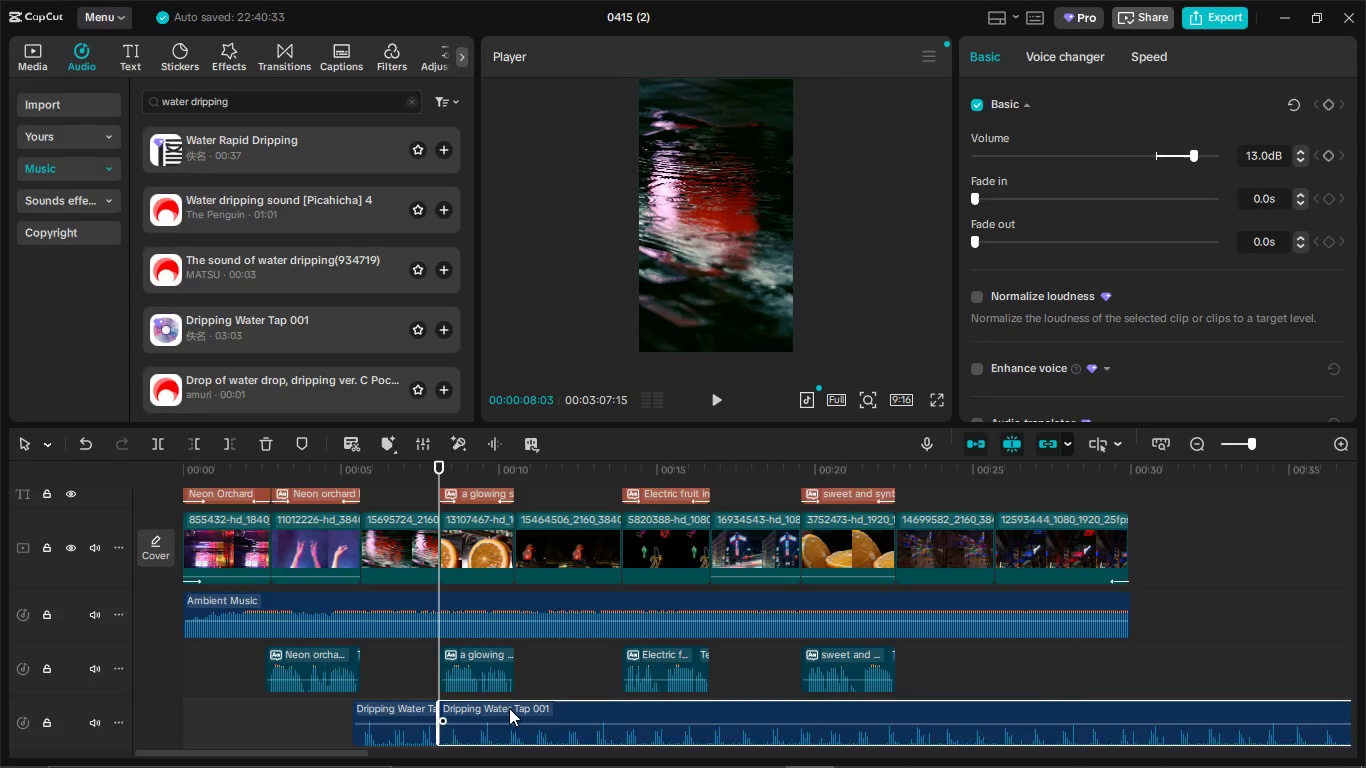 
key(Control+Z)
 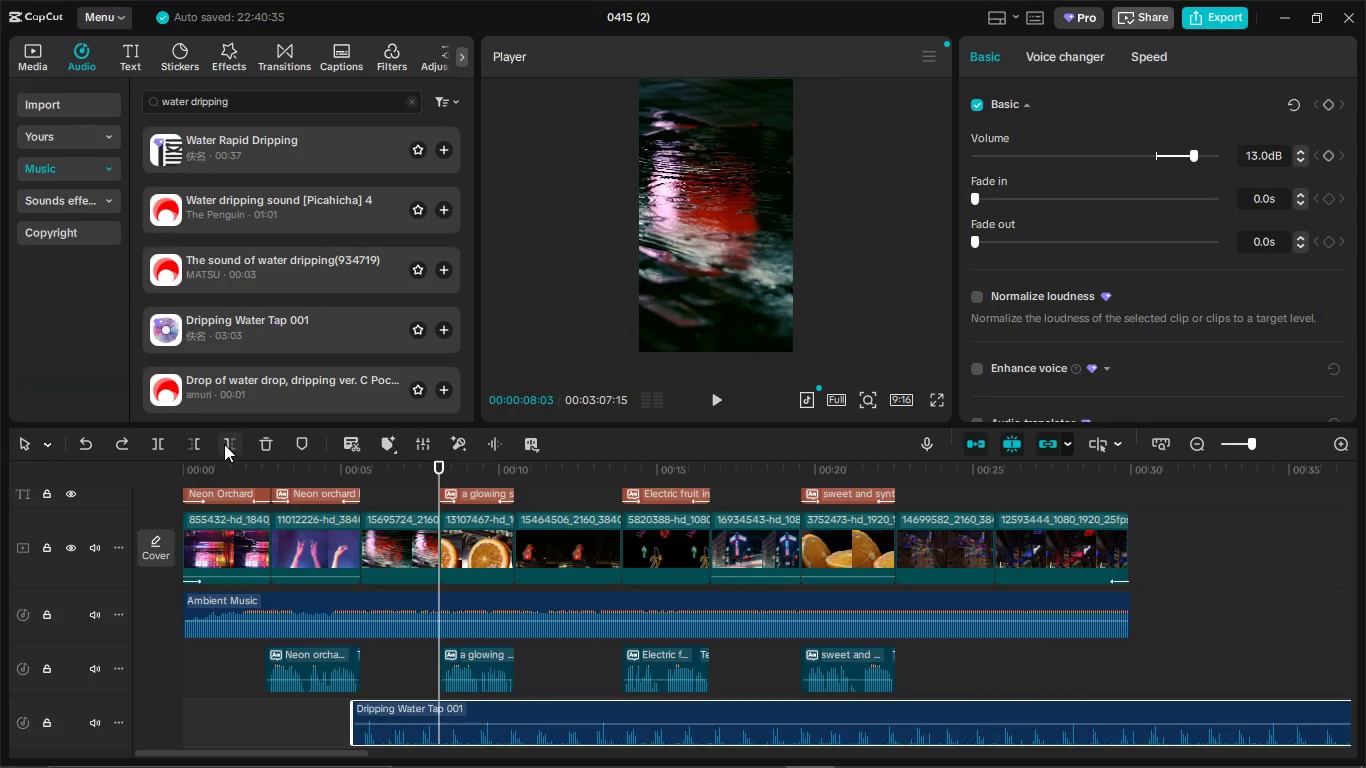 
left_click([224, 444])
 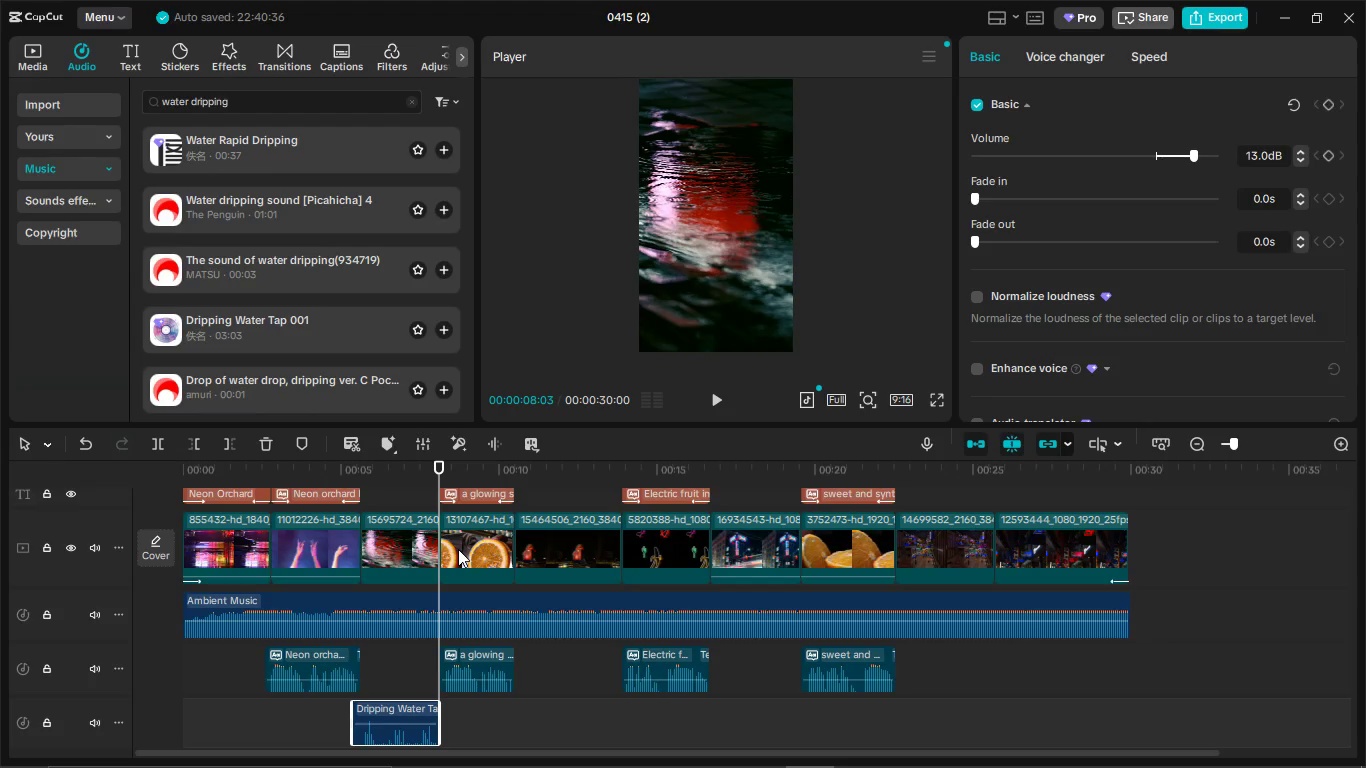 
wait(9.64)
 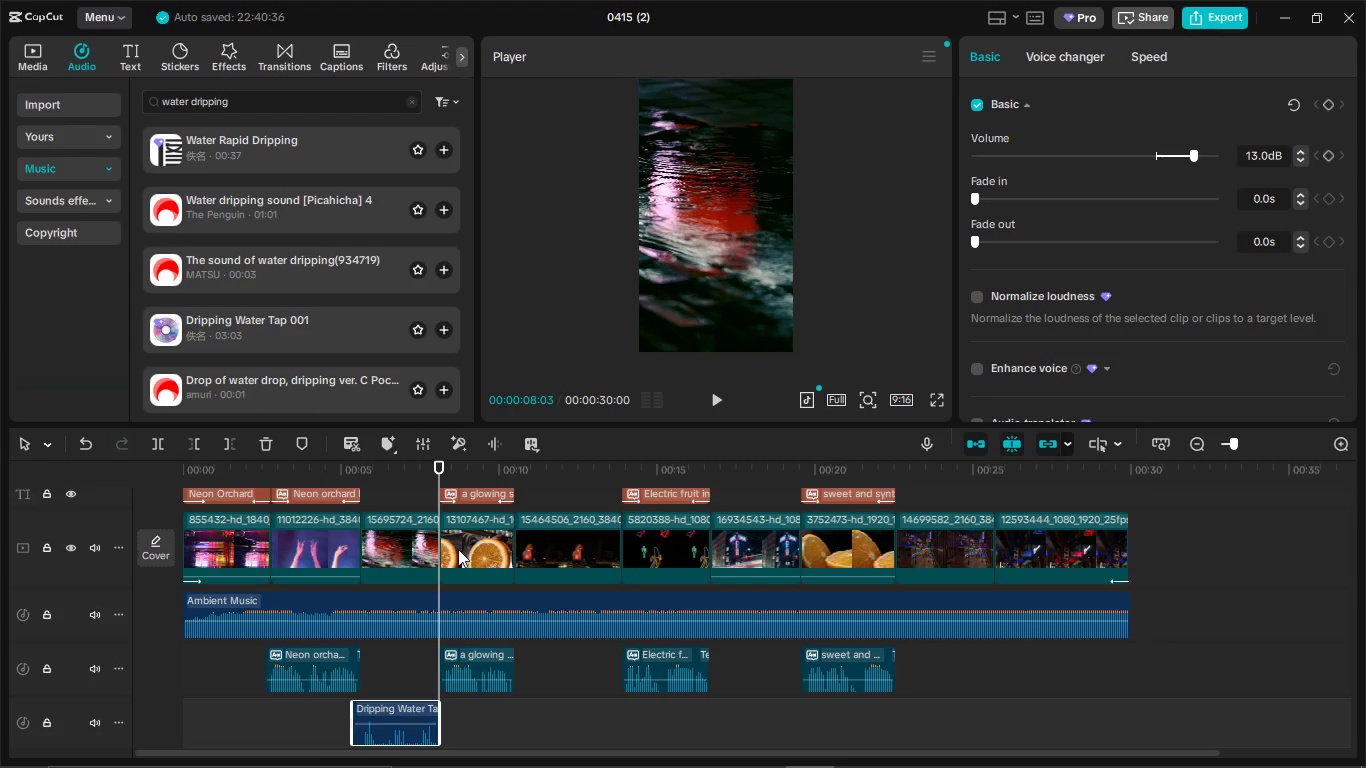 
left_click([314, 699])
 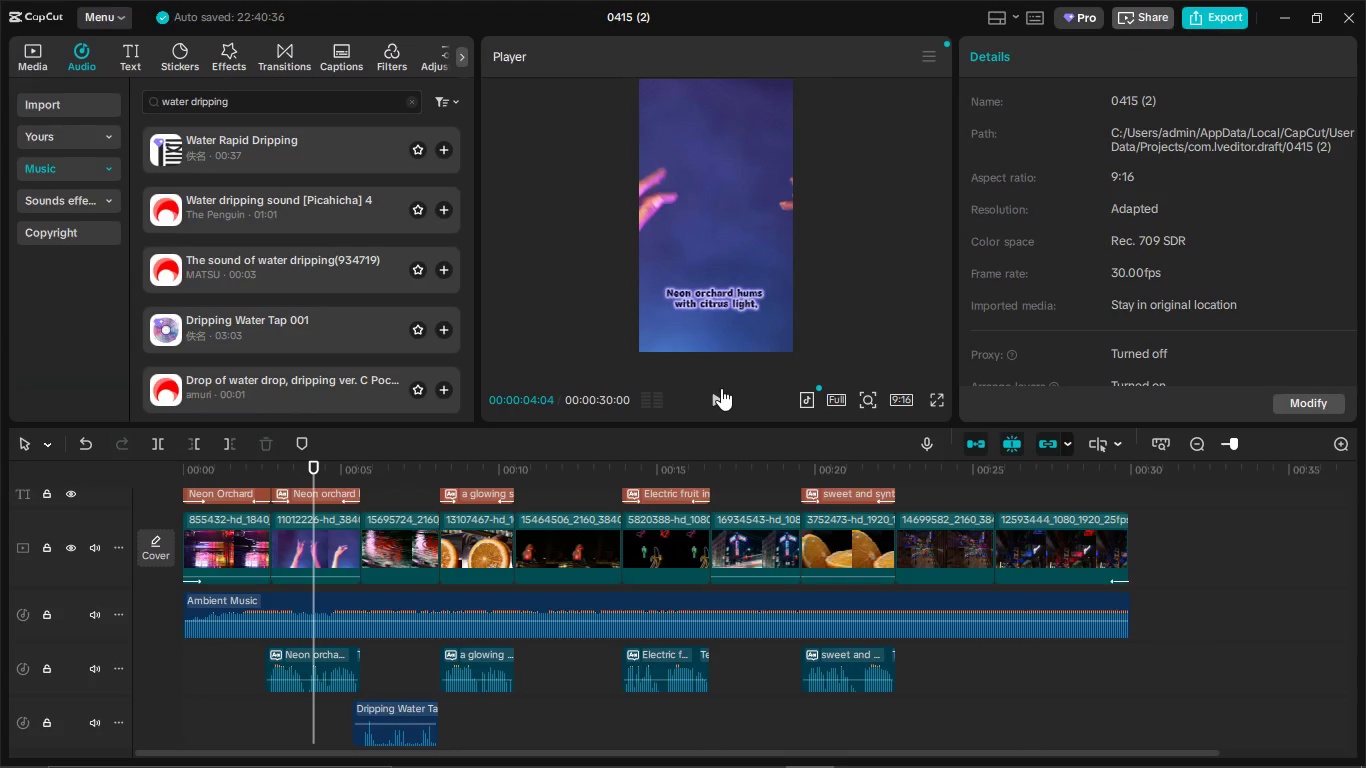 
left_click([718, 394])
 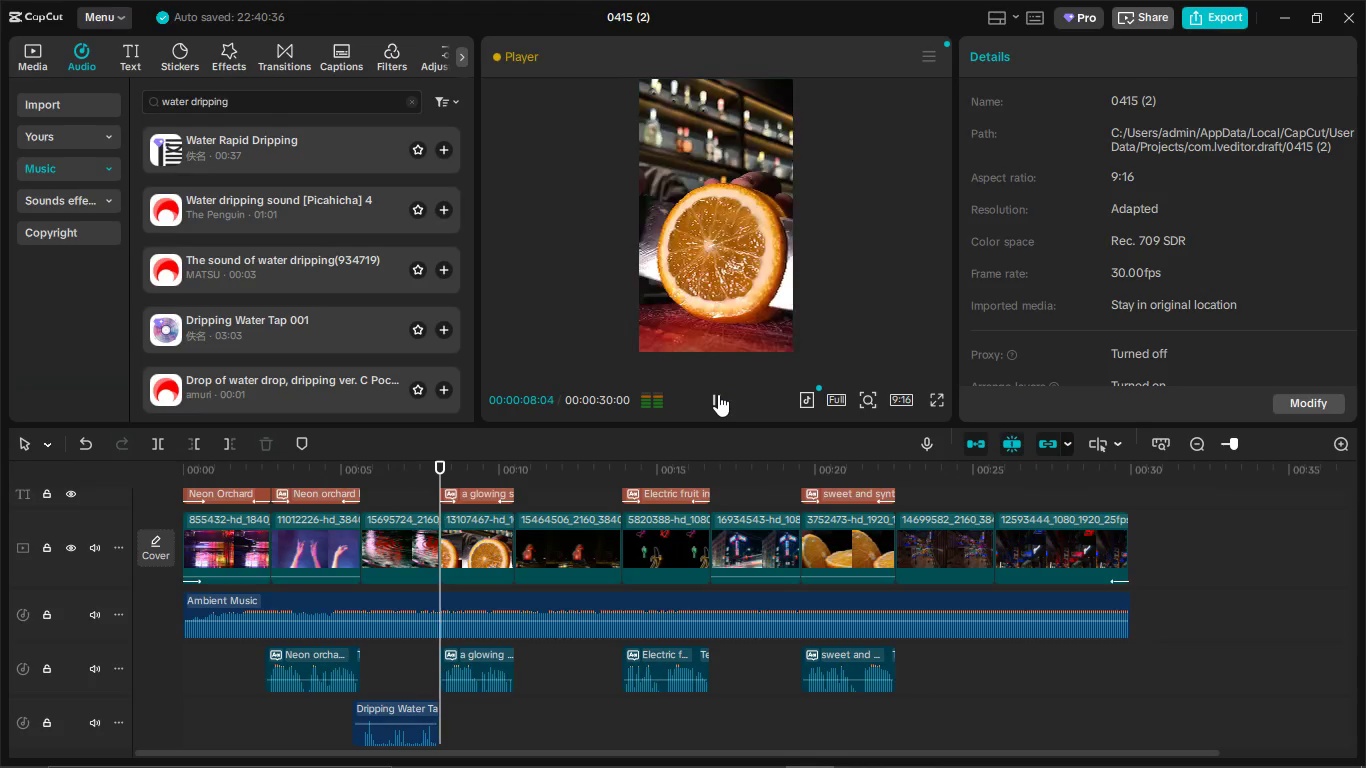 
wait(6.31)
 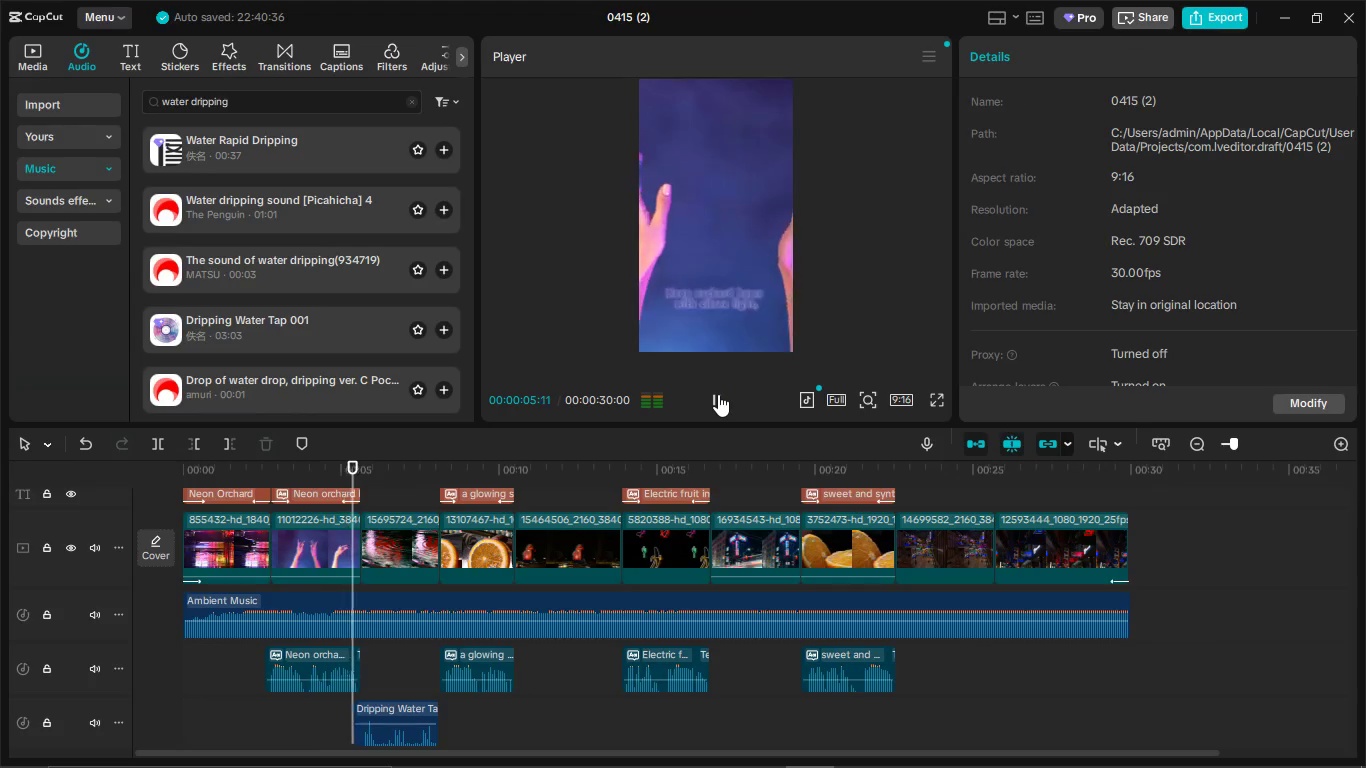 
left_click([718, 402])
 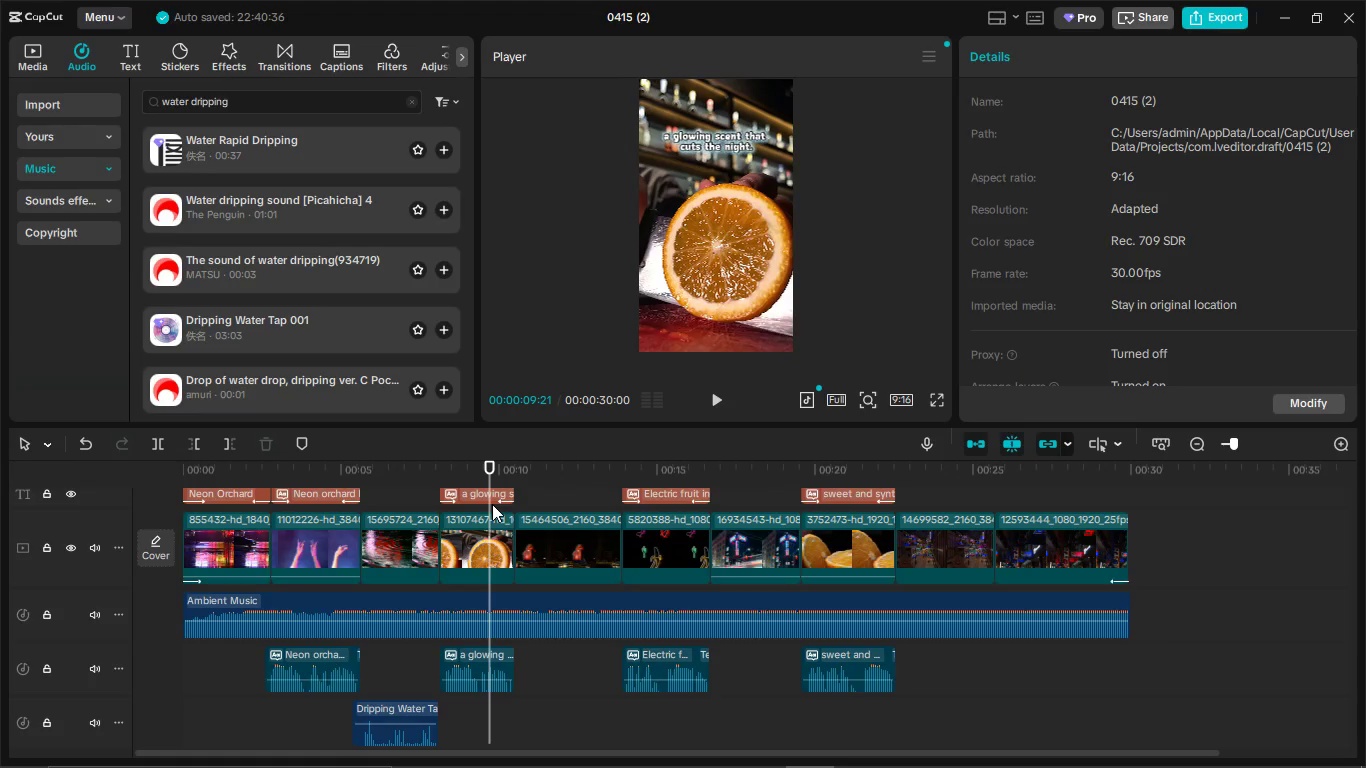 
left_click_drag(start_coordinate=[489, 504], to_coordinate=[479, 504])
 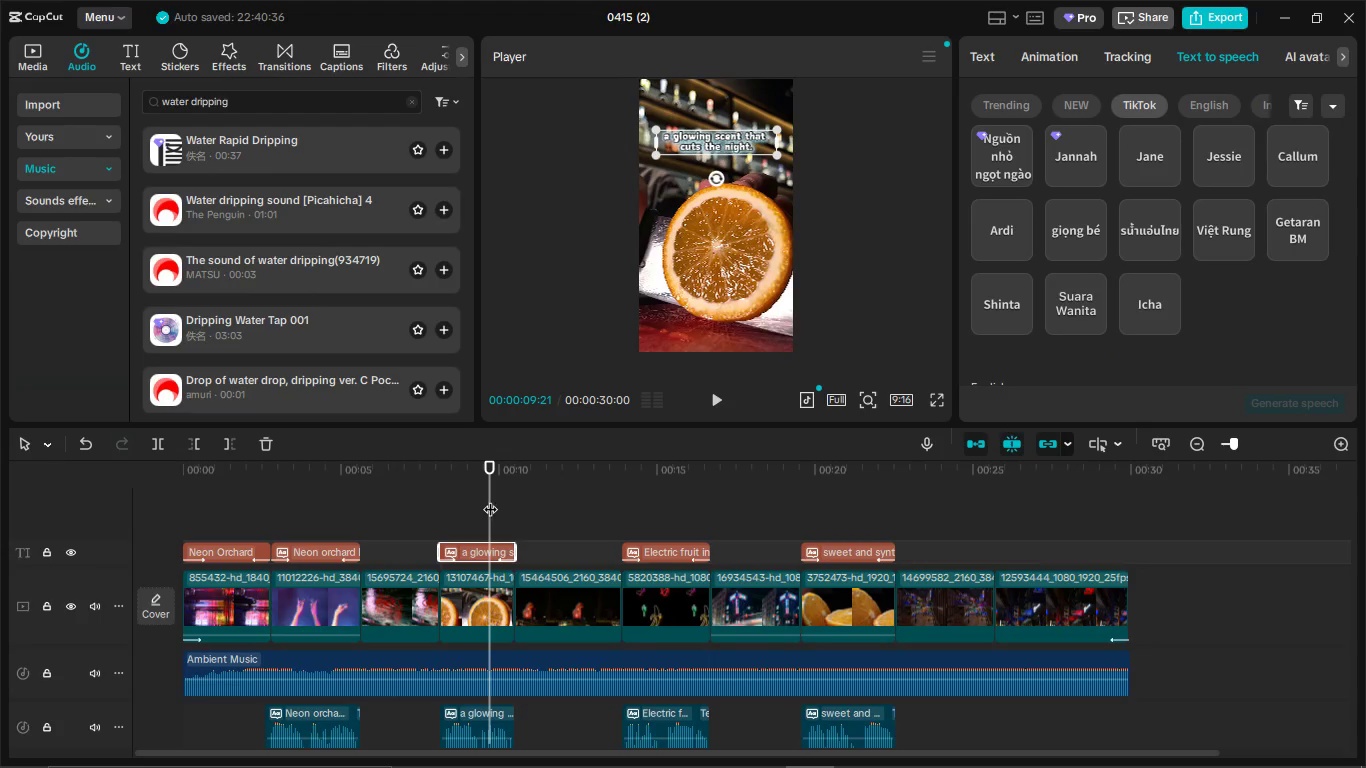 
left_click_drag(start_coordinate=[490, 499], to_coordinate=[477, 503])
 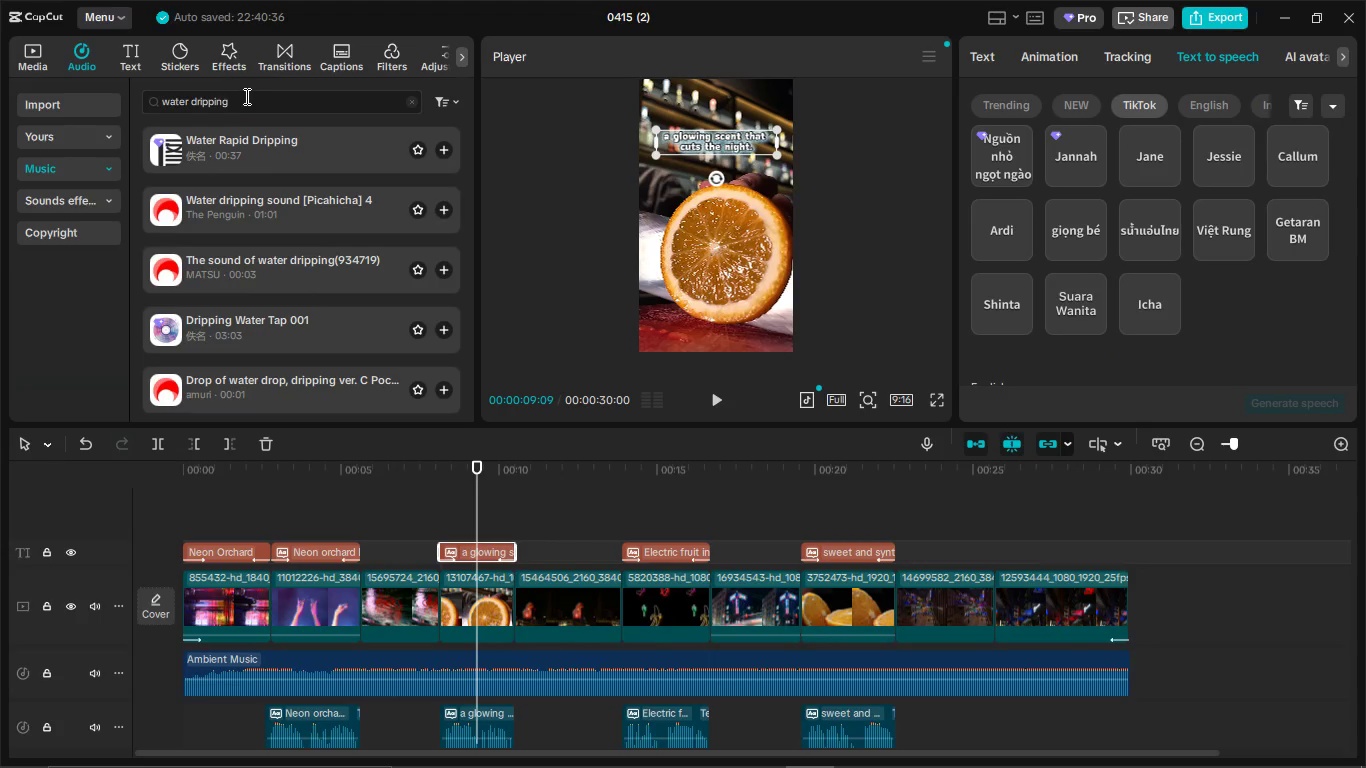 
double_click([245, 96])
 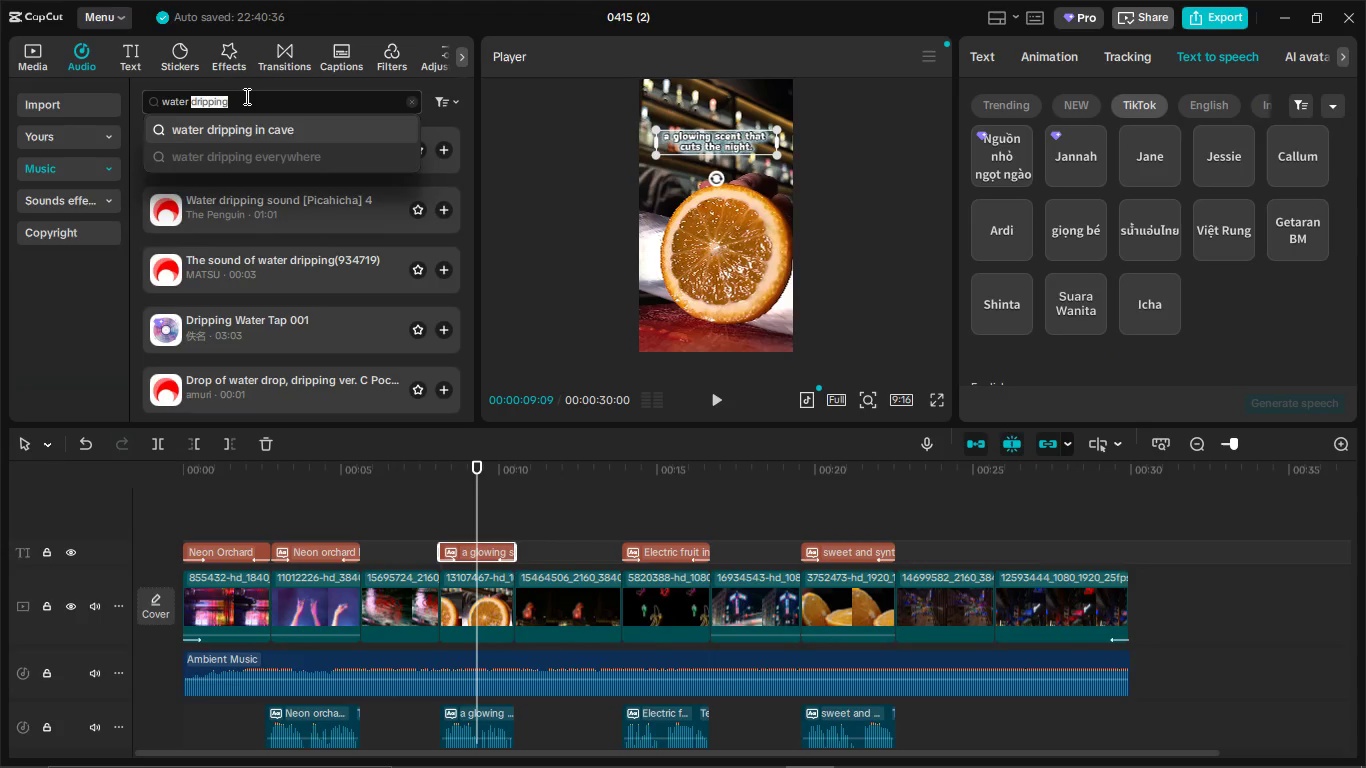 
hold_key(key=Backspace, duration=1.01)
 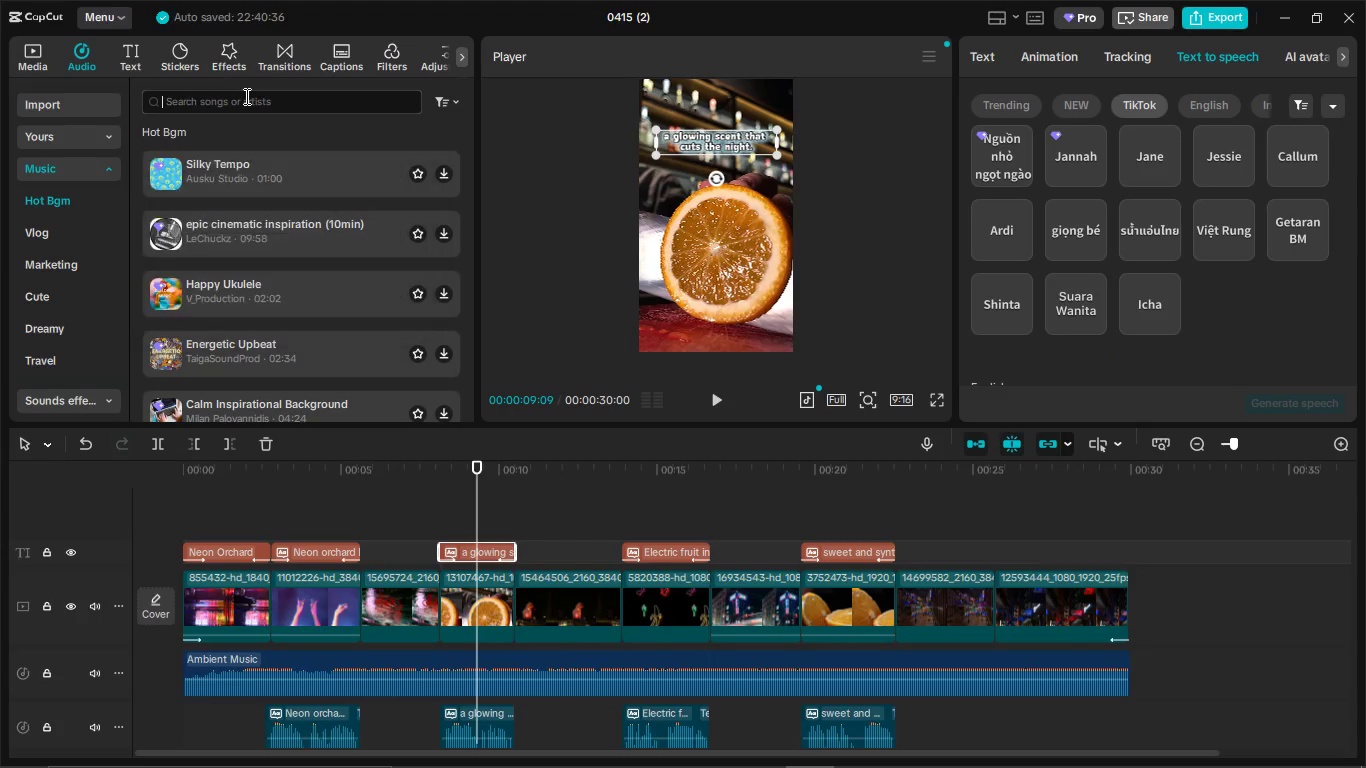 
type(slicing)
 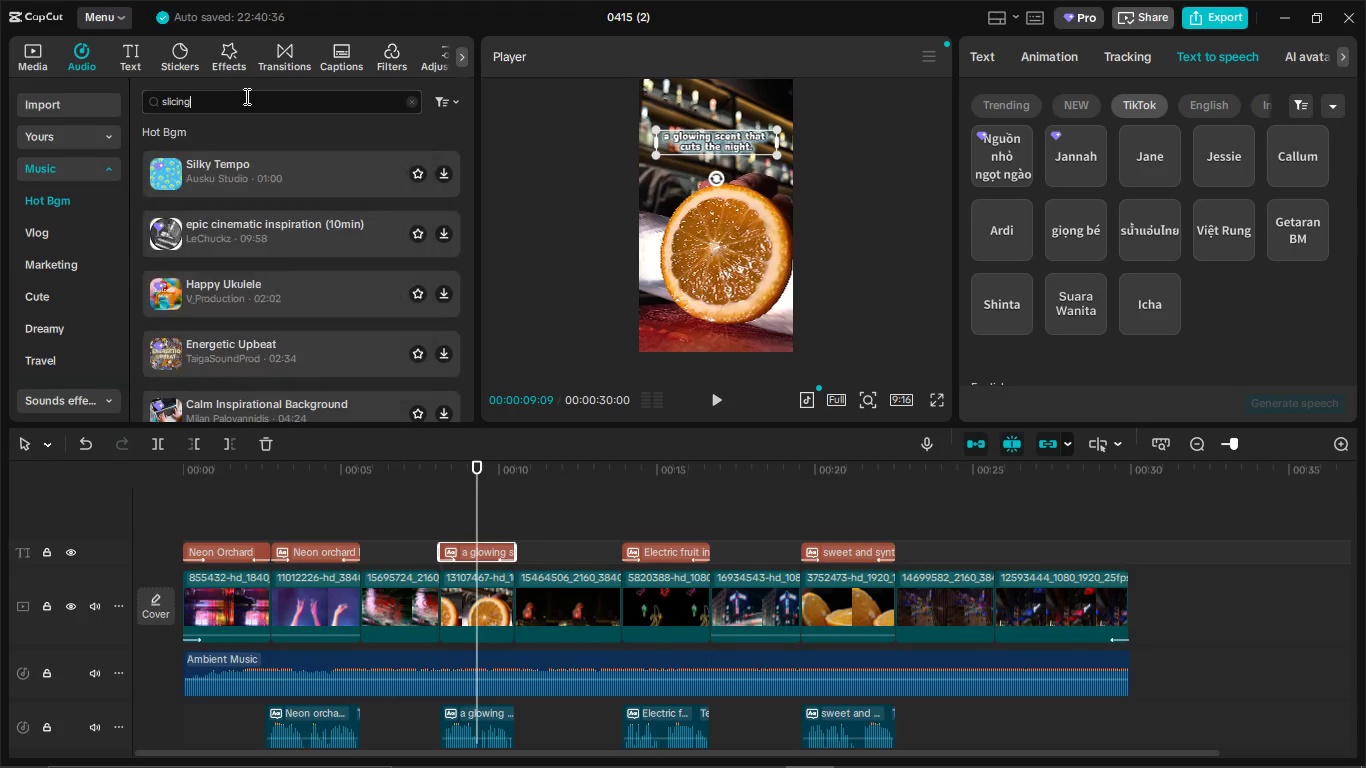 
key(Enter)
 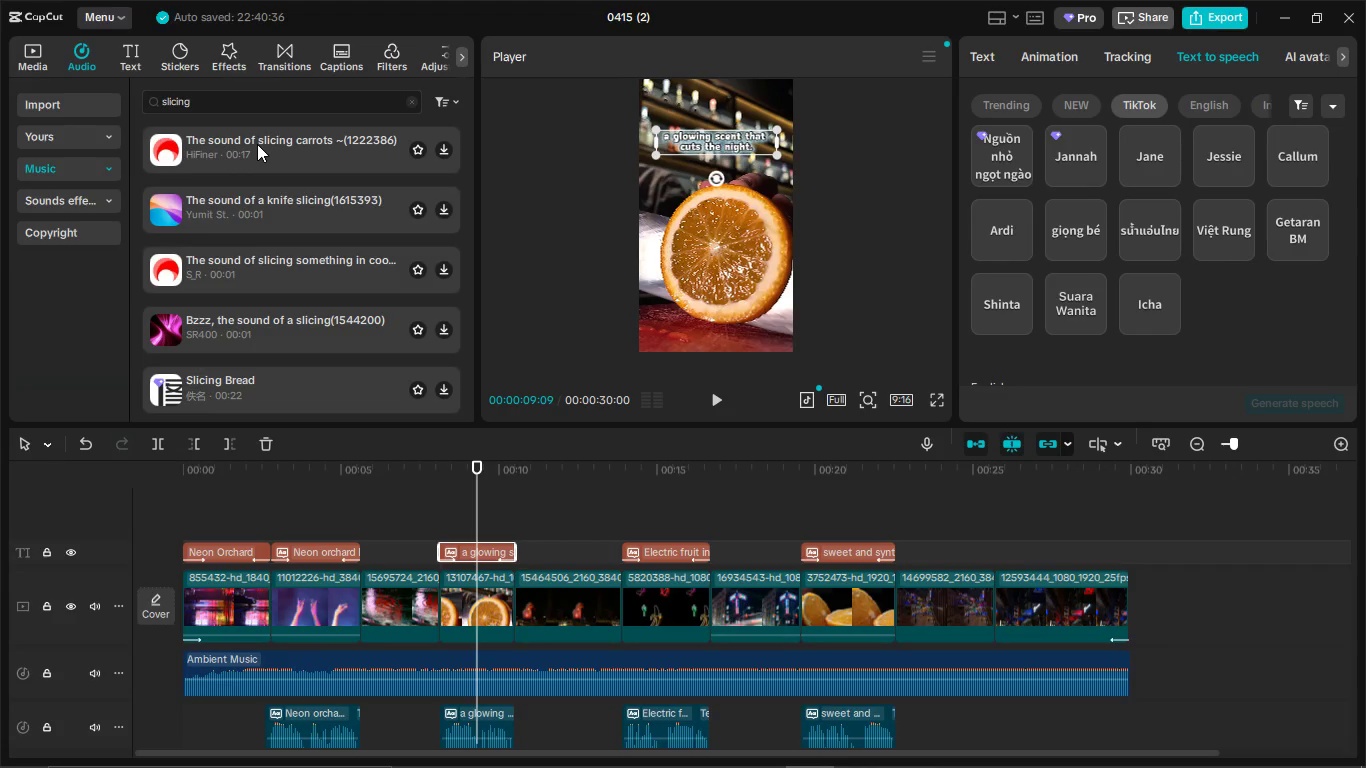 
scroll: coordinate [314, 194], scroll_direction: none, amount: 0.0
 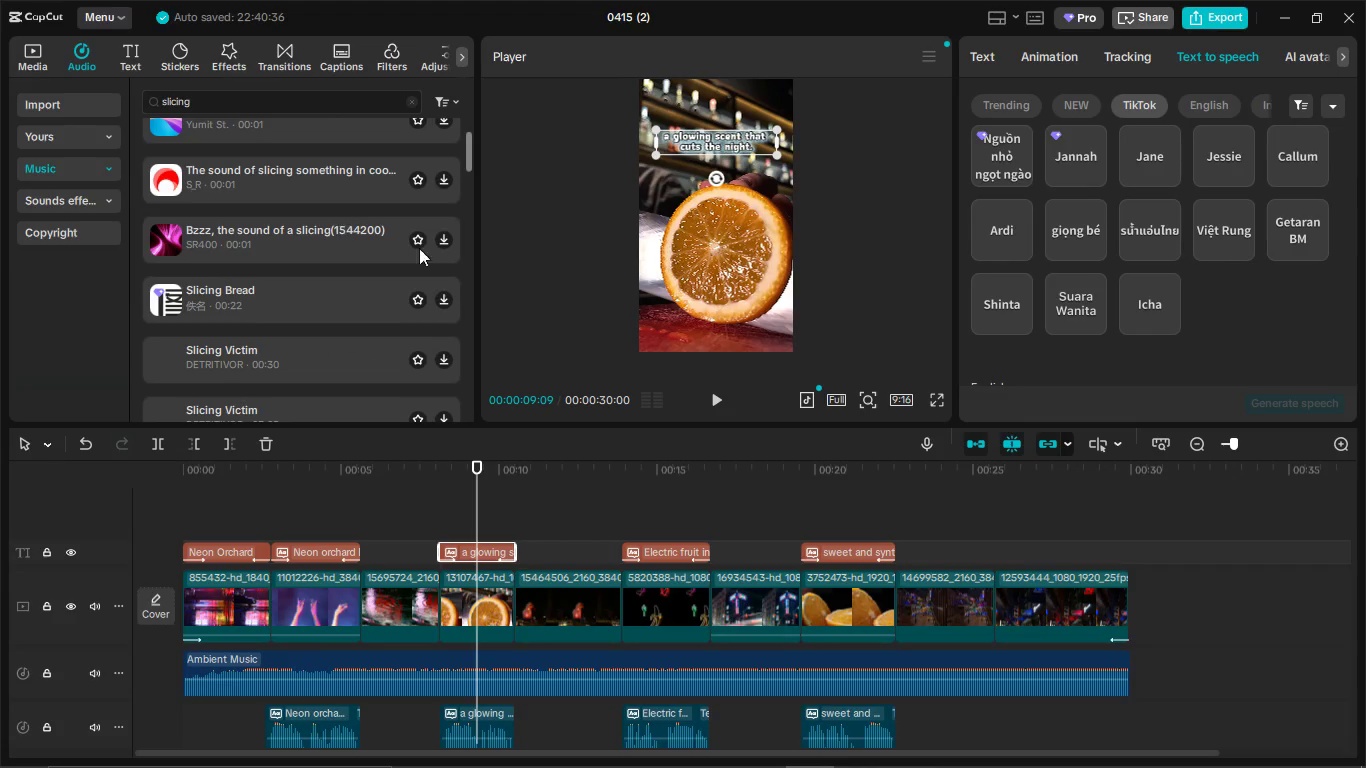 
scroll: coordinate [512, 298], scroll_direction: down, amount: 2.0
 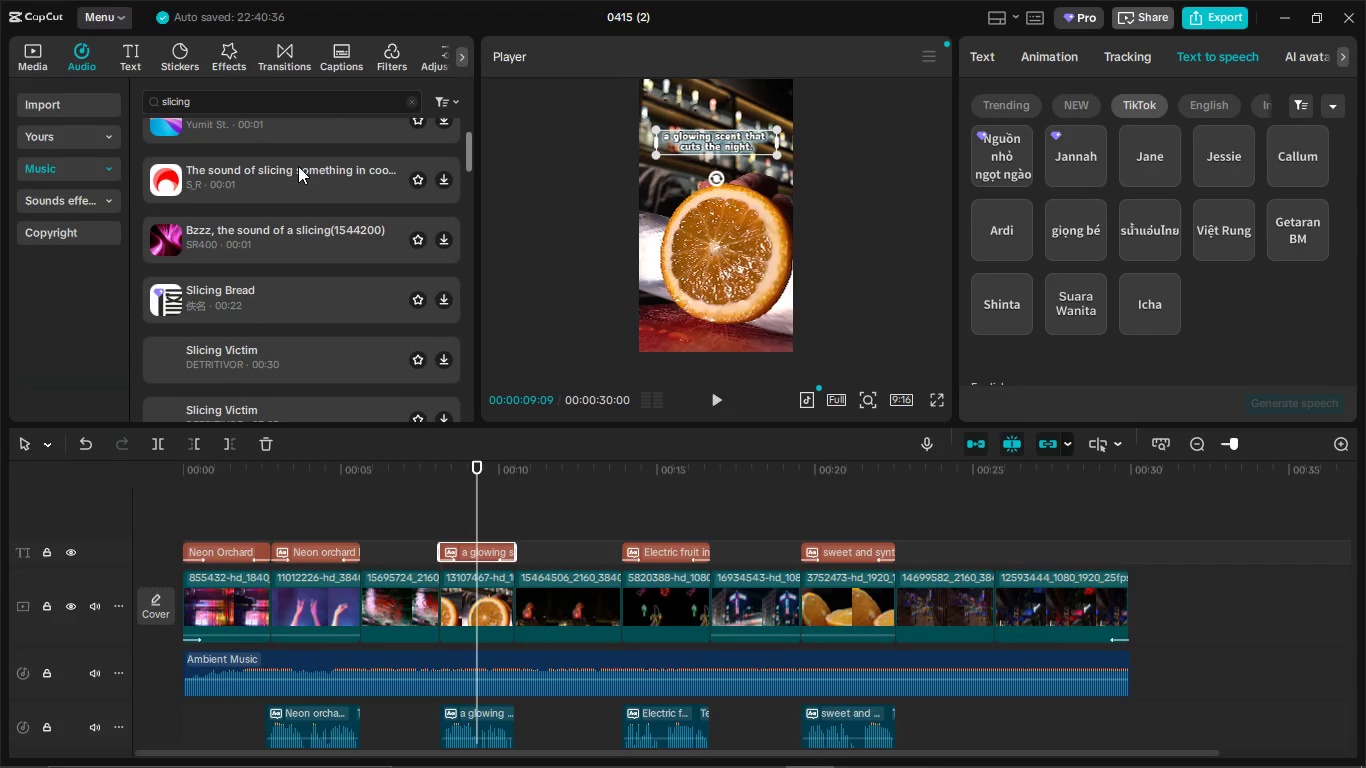 
left_click_drag(start_coordinate=[298, 166], to_coordinate=[480, 737])
 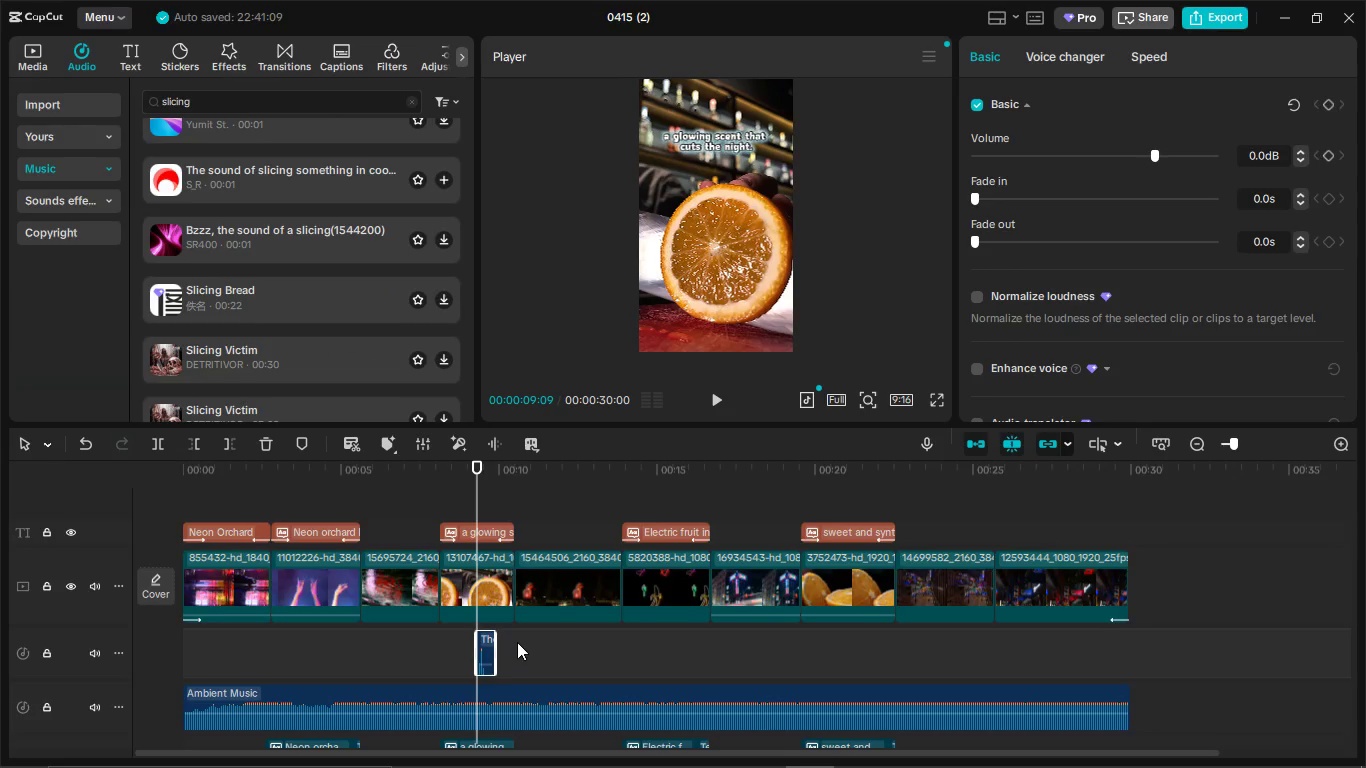 
scroll: coordinate [501, 586], scroll_direction: down, amount: 6.0
 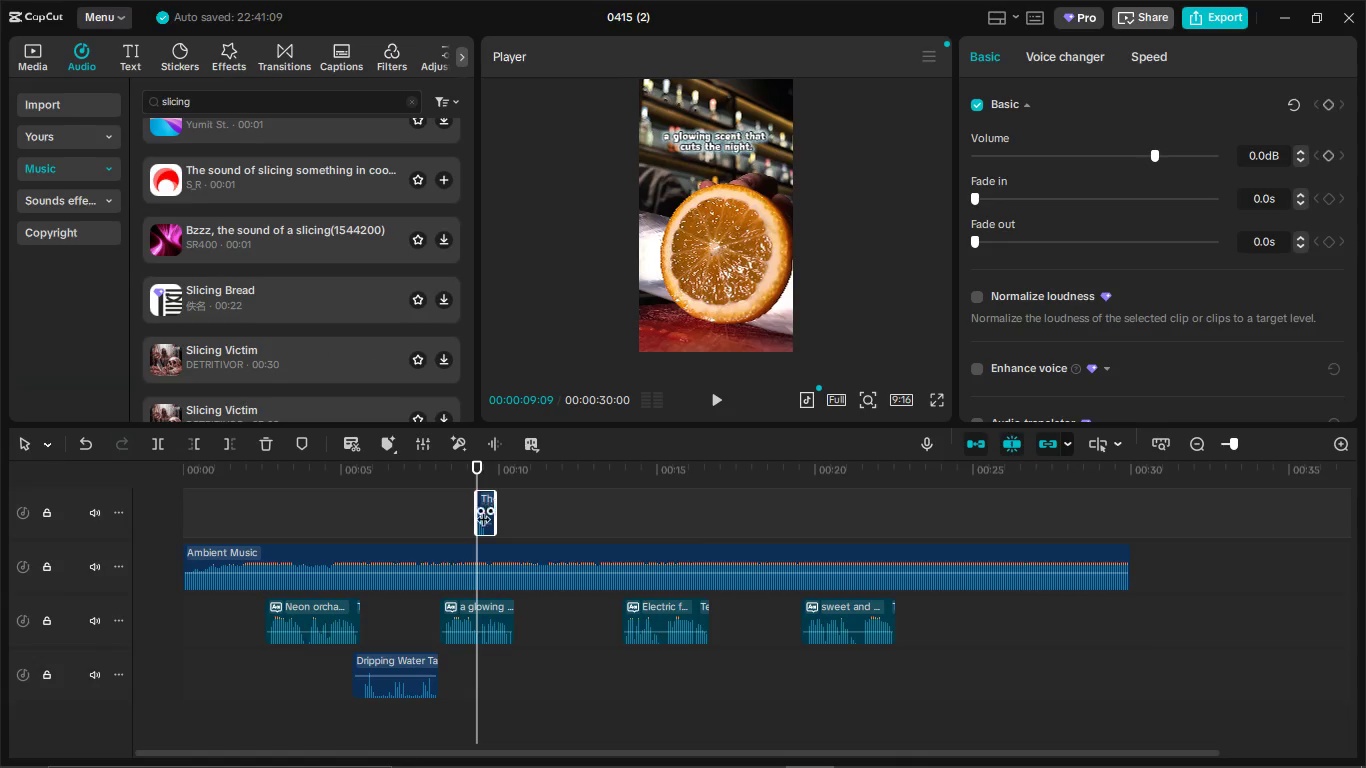 
left_click_drag(start_coordinate=[483, 509], to_coordinate=[482, 689])
 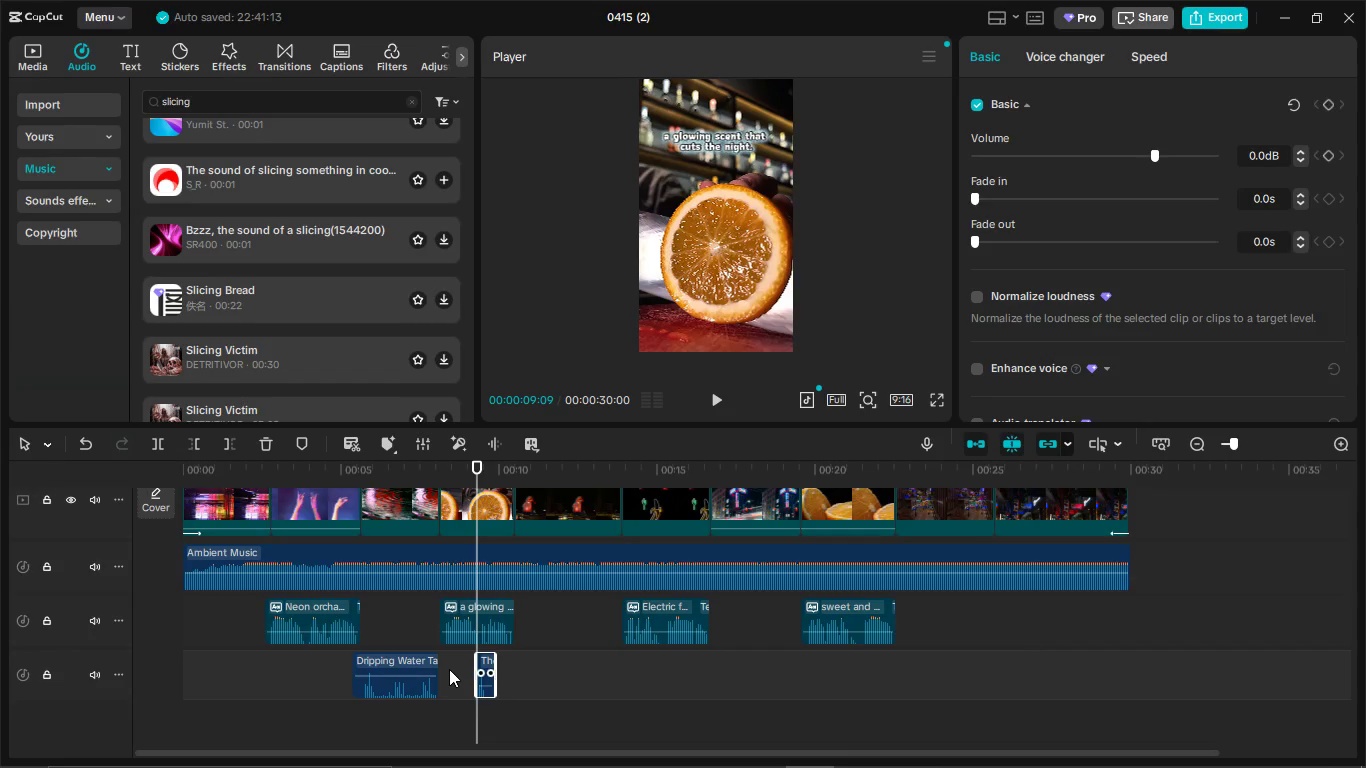 
left_click([449, 669])
 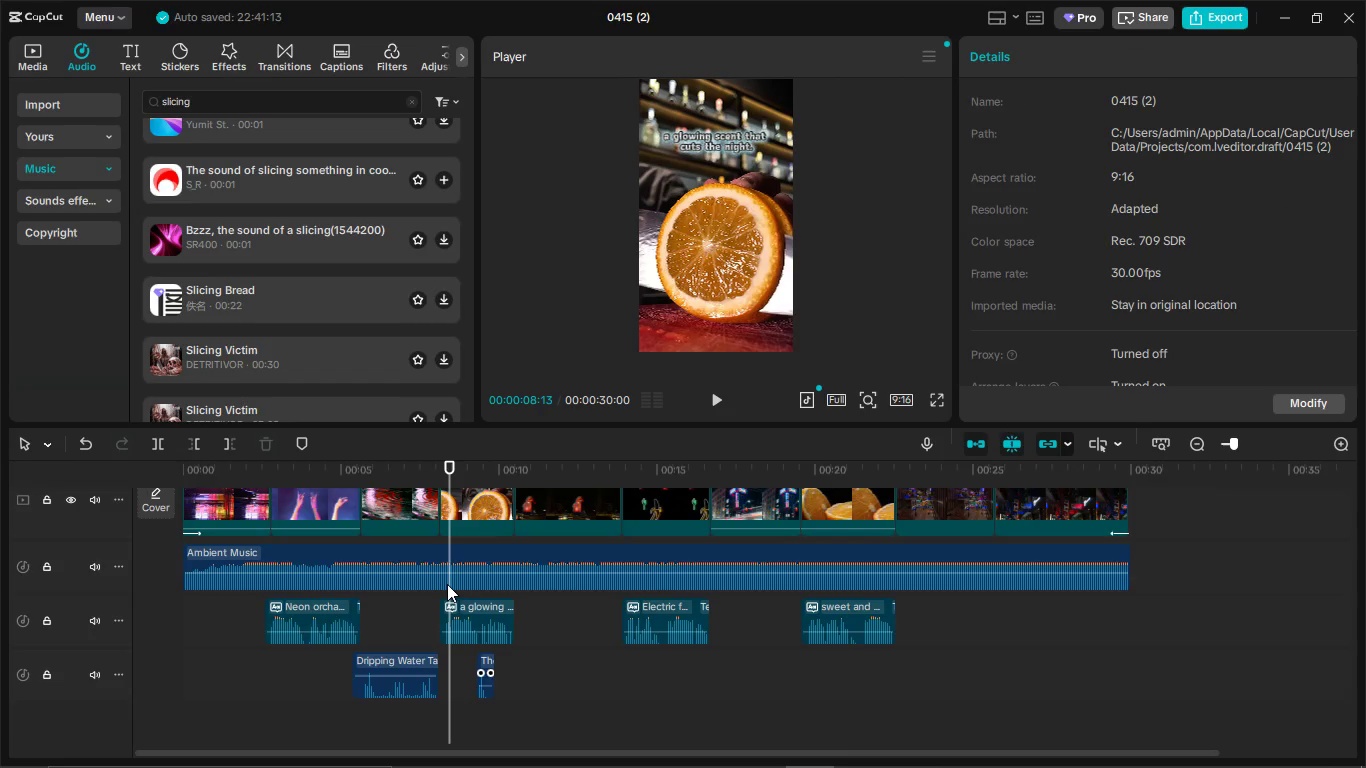 
double_click([449, 588])
 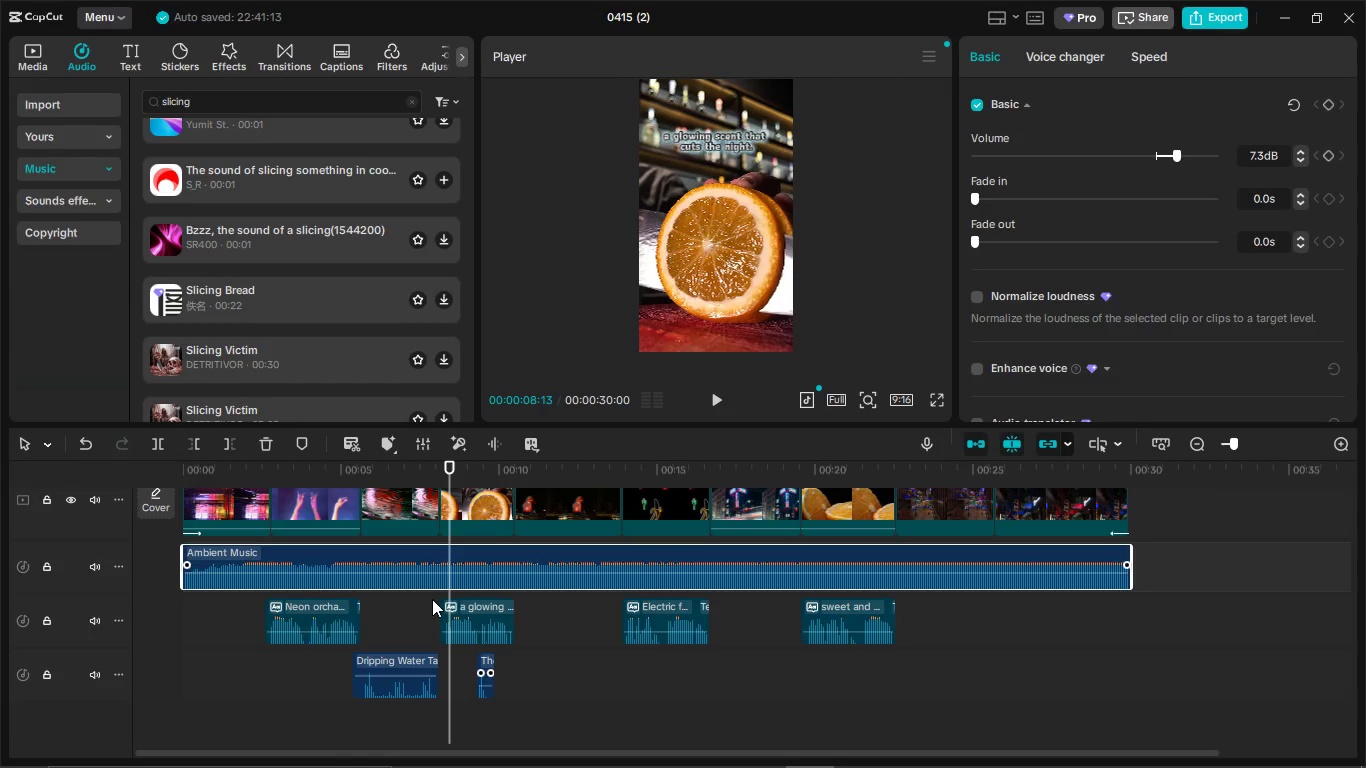 
left_click([432, 599])
 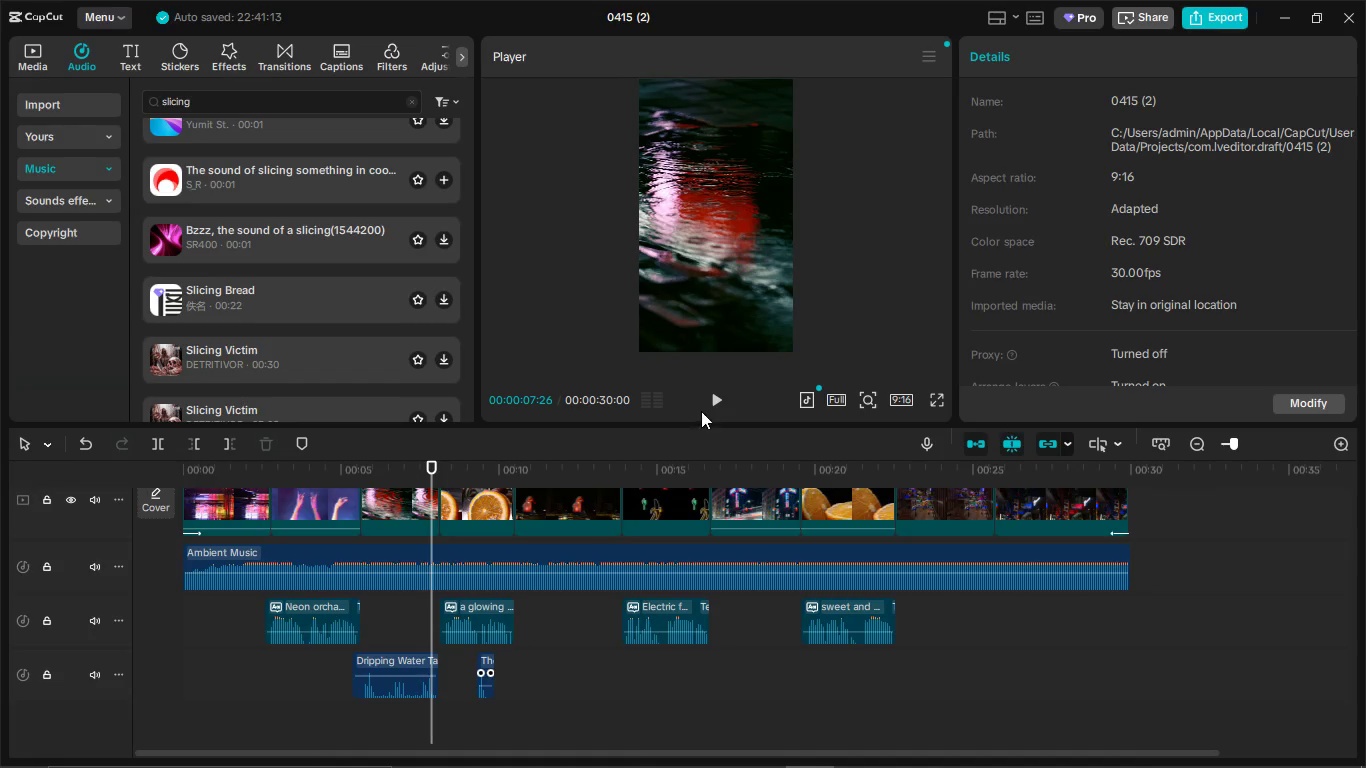 
left_click([710, 400])
 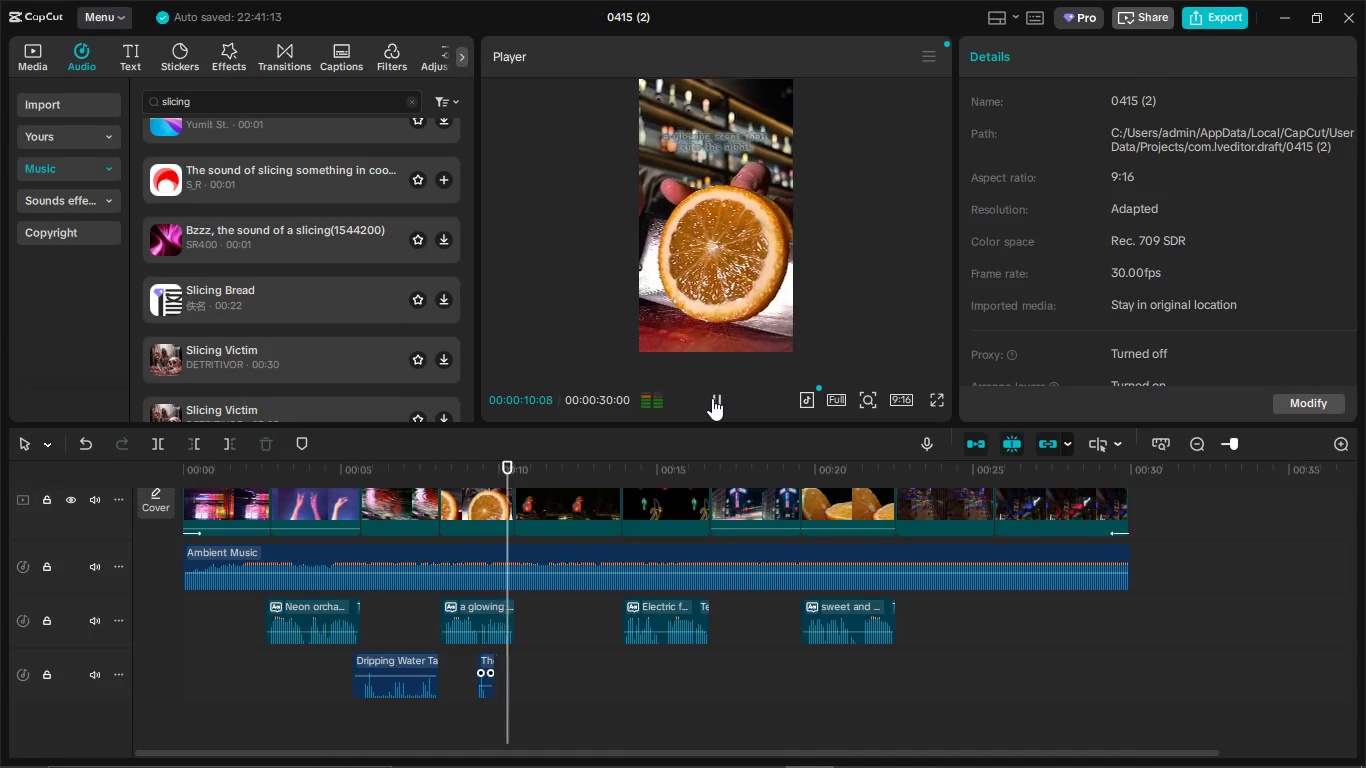 
left_click([712, 398])
 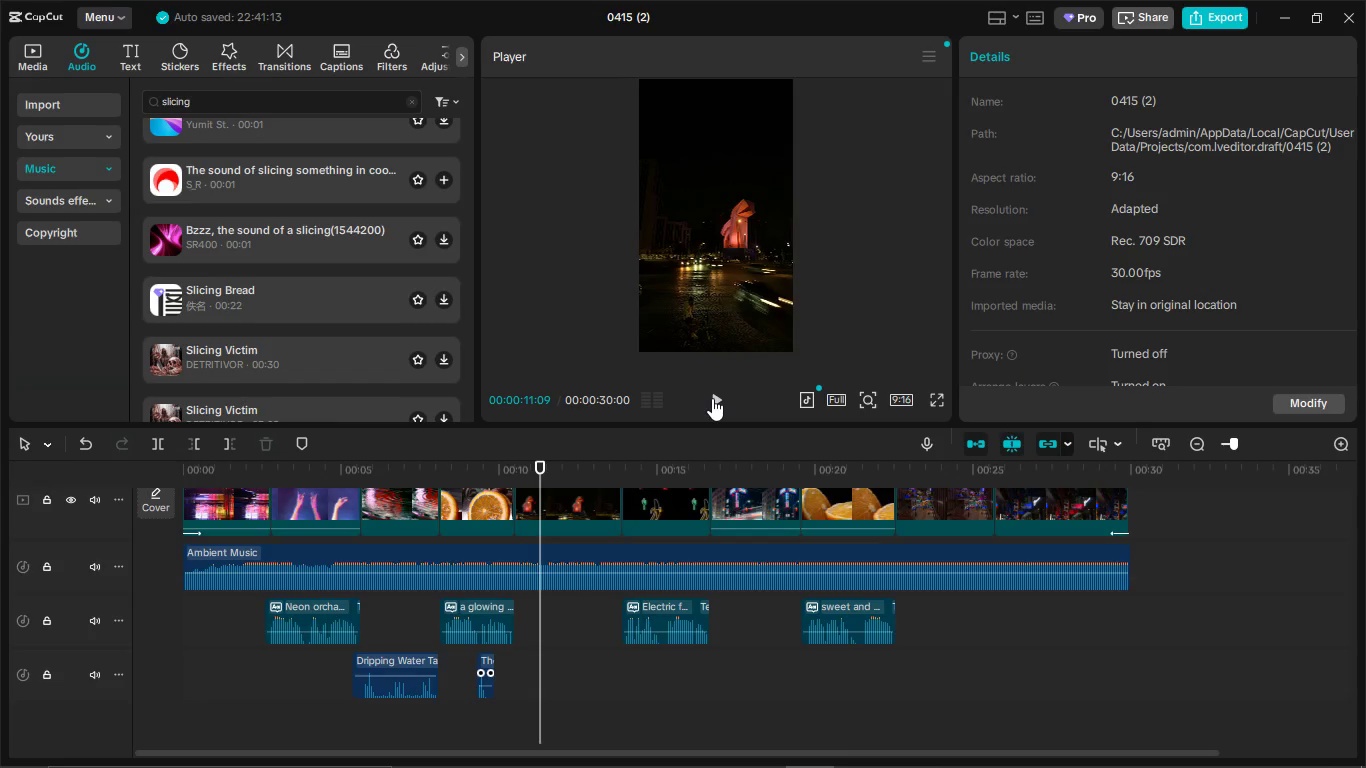 
left_click([712, 398])
 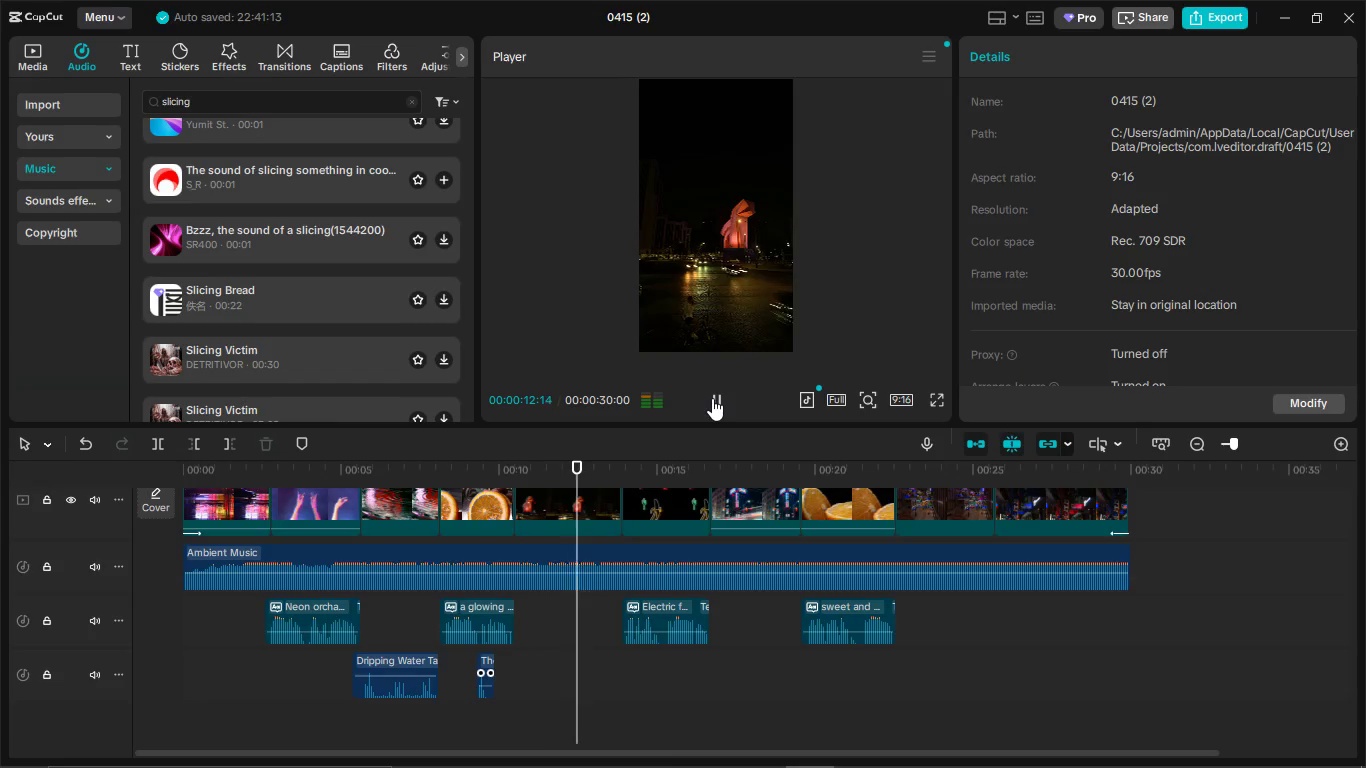 
left_click([712, 398])
 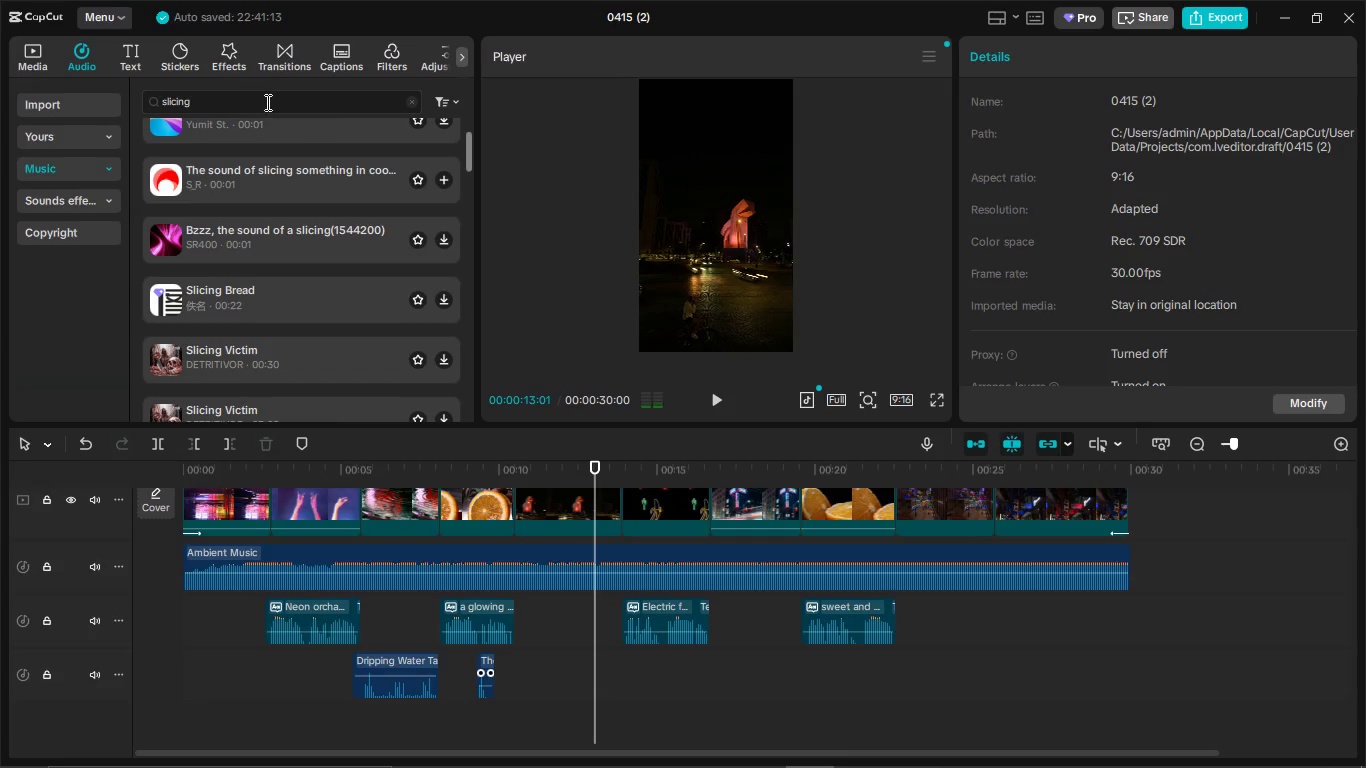 
left_click([266, 101])
 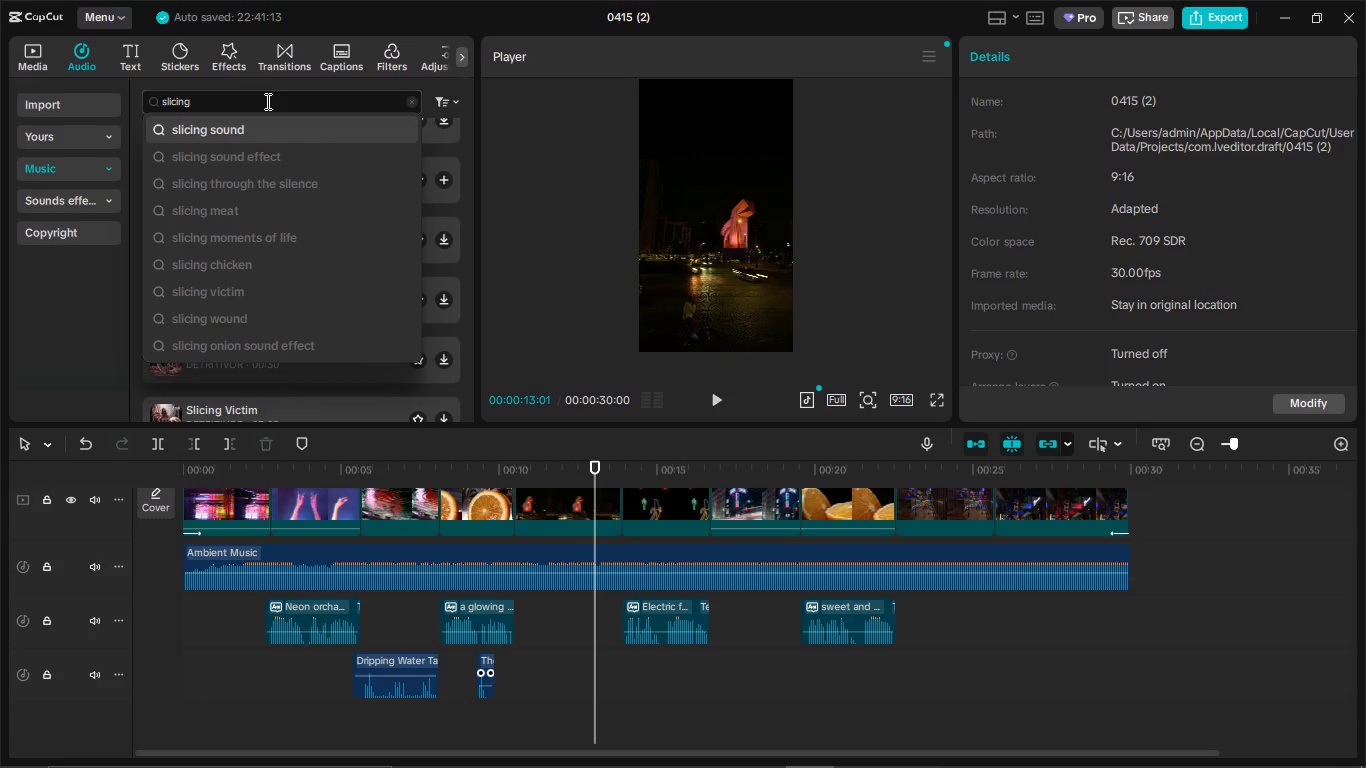 
hold_key(key=Backspace, duration=0.88)
 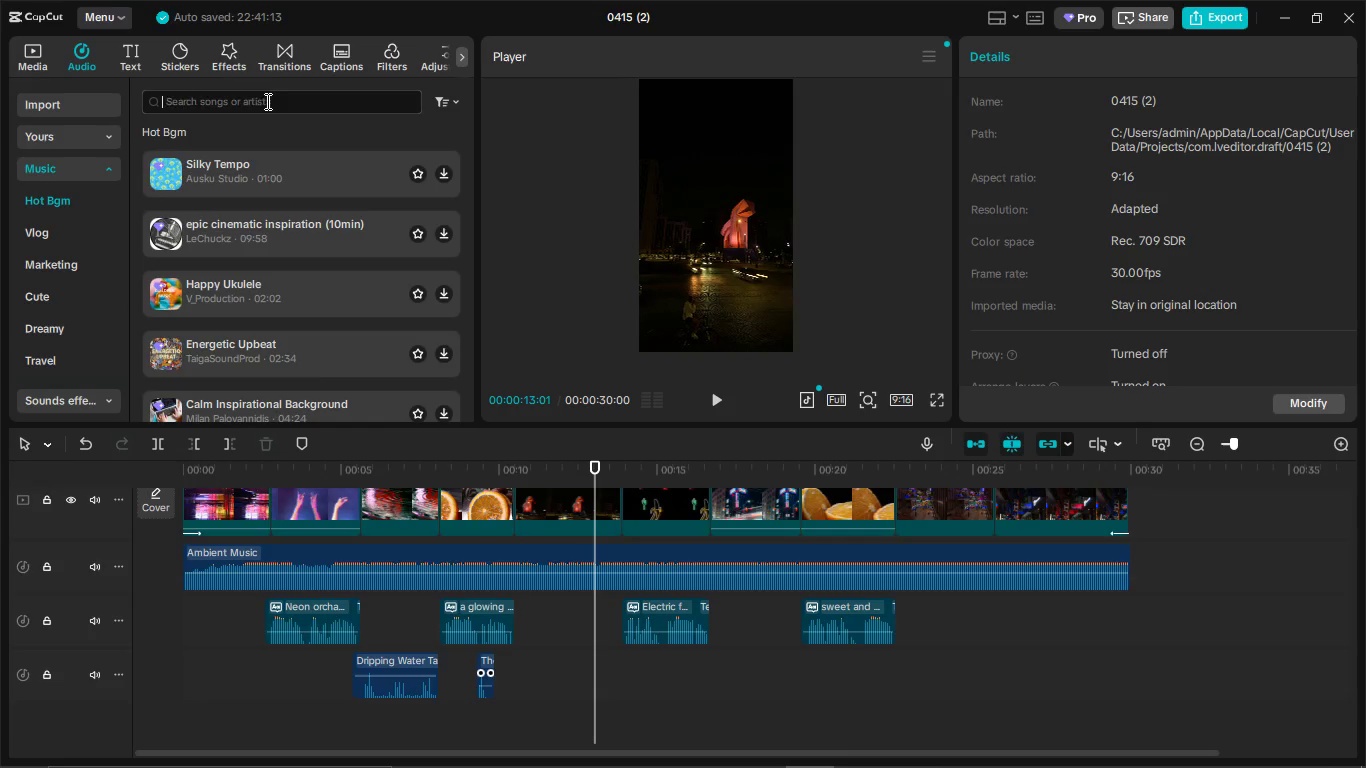 
type(lights flikc)
key(Backspace)
key(Backspace)
type(ckering)
 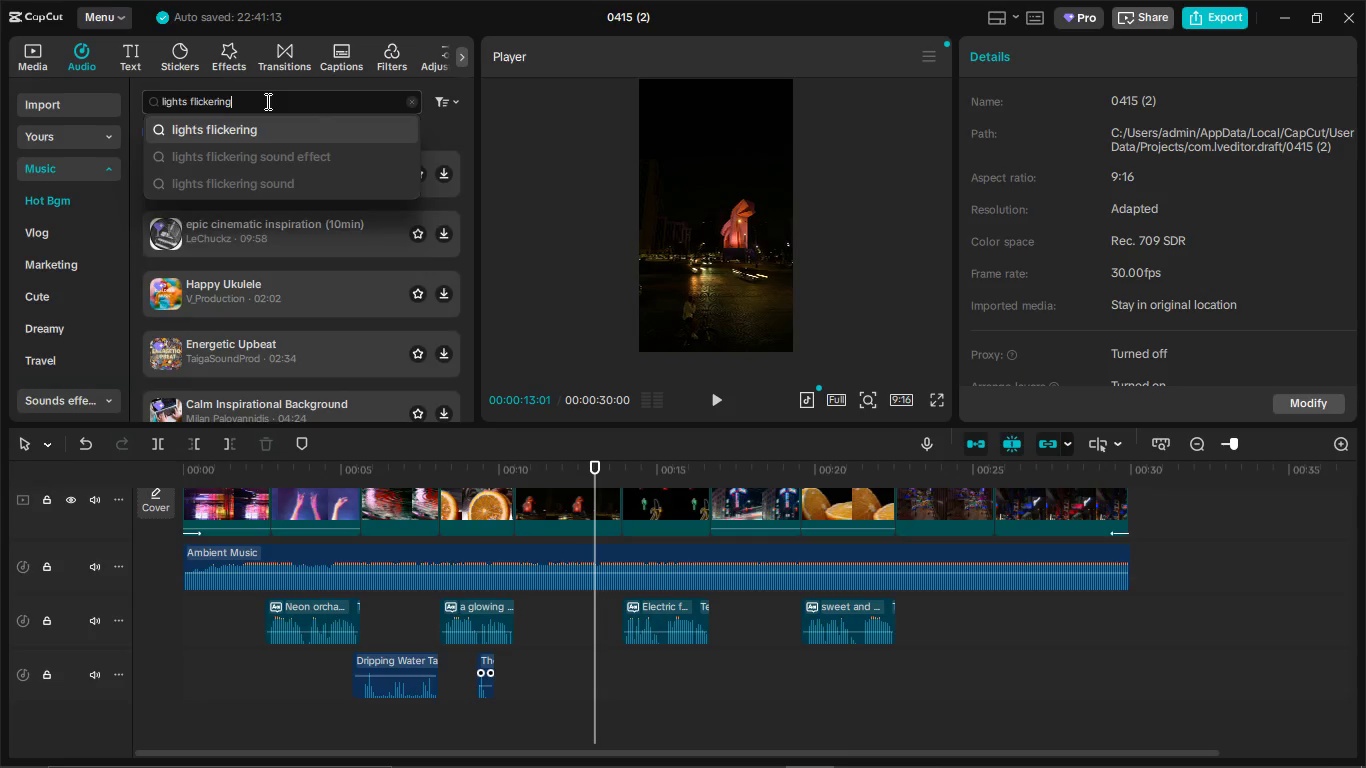 
key(Enter)
 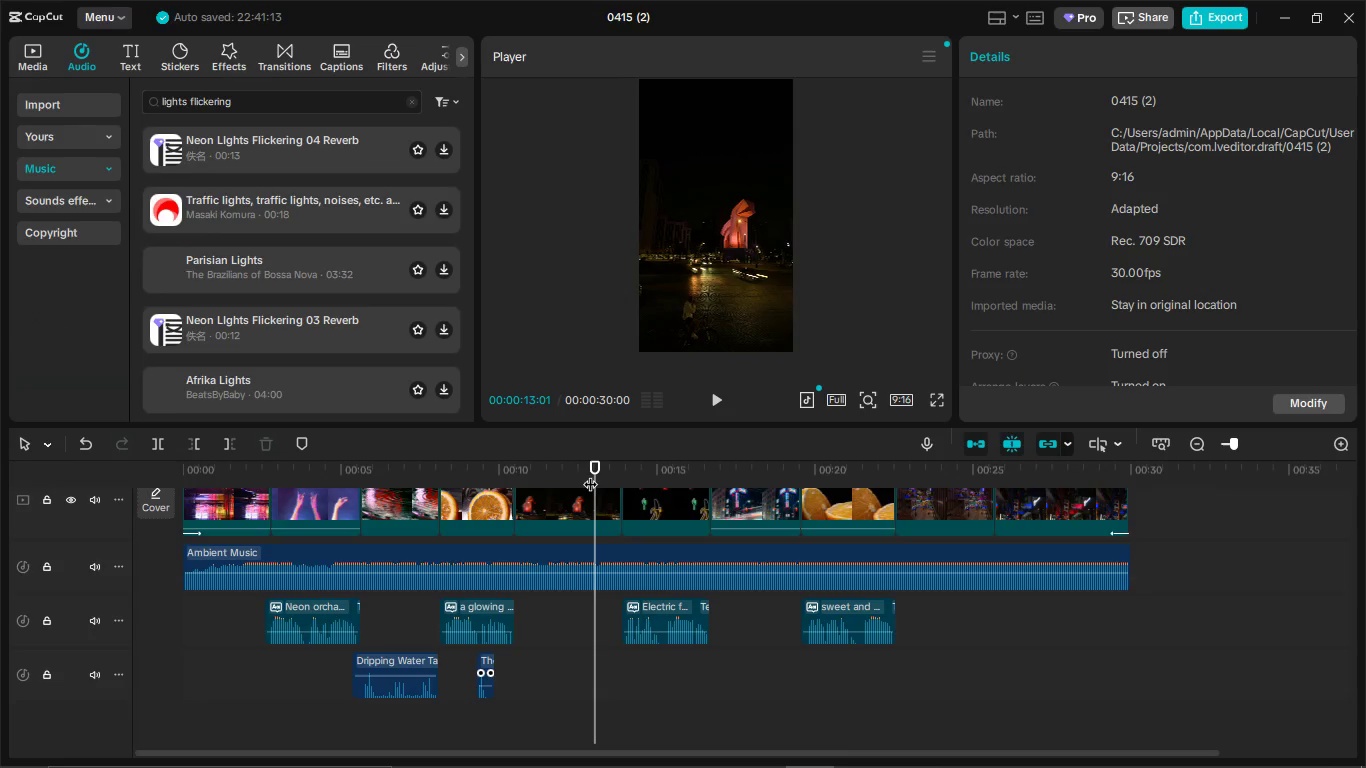 
left_click_drag(start_coordinate=[592, 469], to_coordinate=[621, 473])
 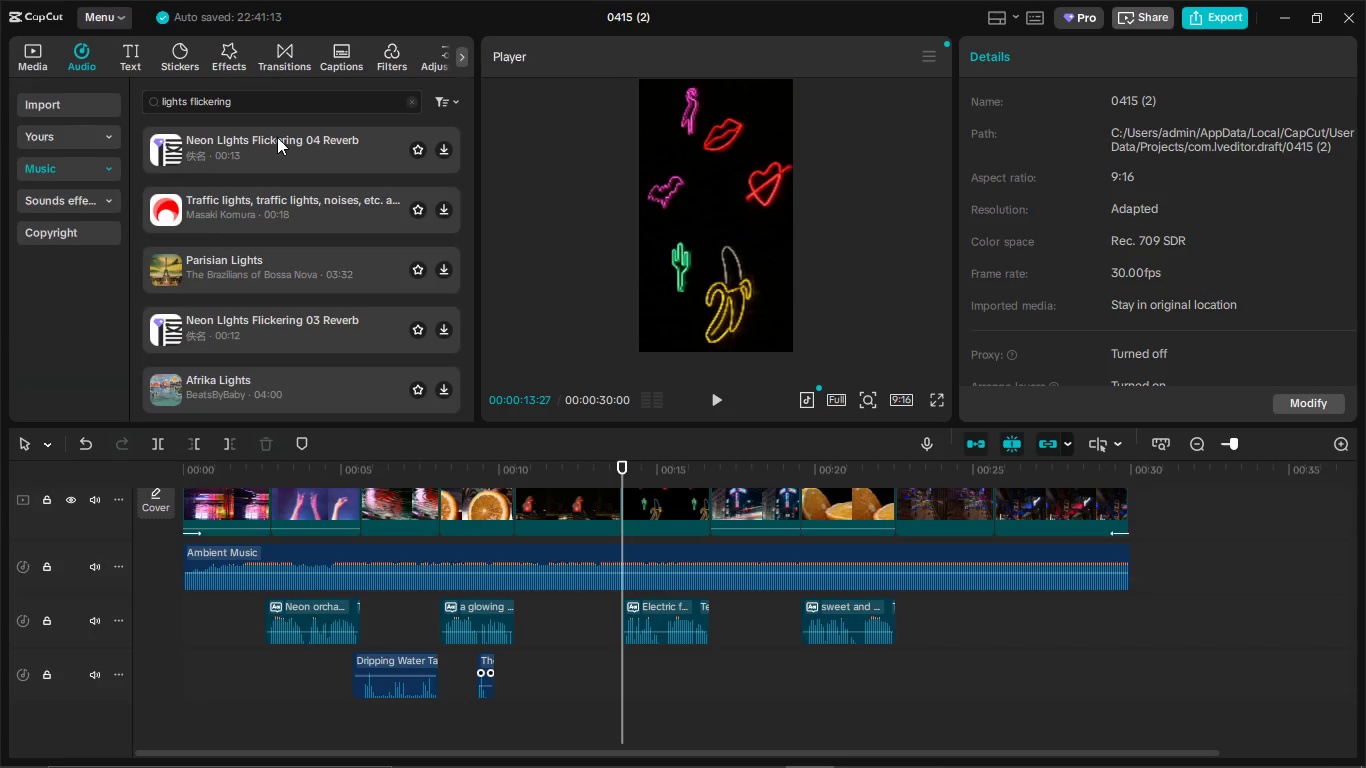 
left_click_drag(start_coordinate=[277, 137], to_coordinate=[627, 677])
 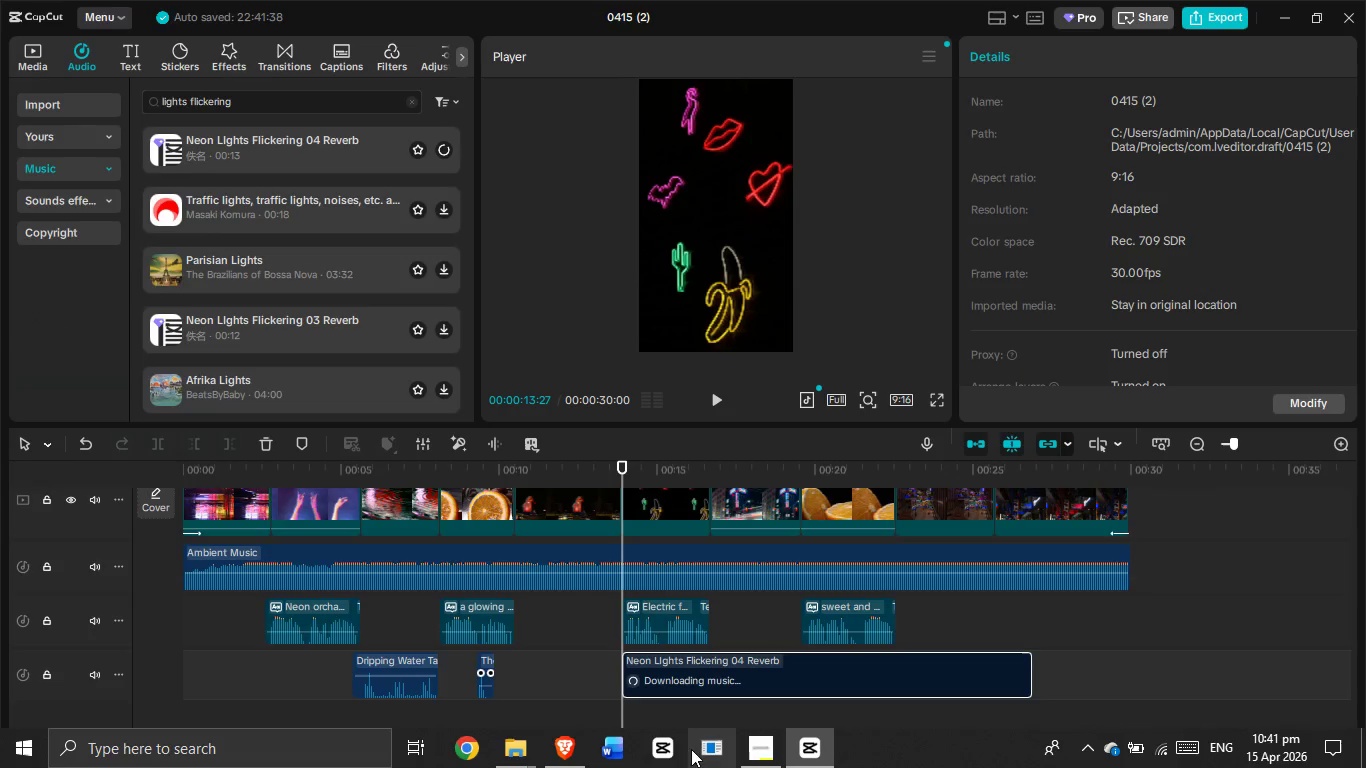 
left_click([746, 748])